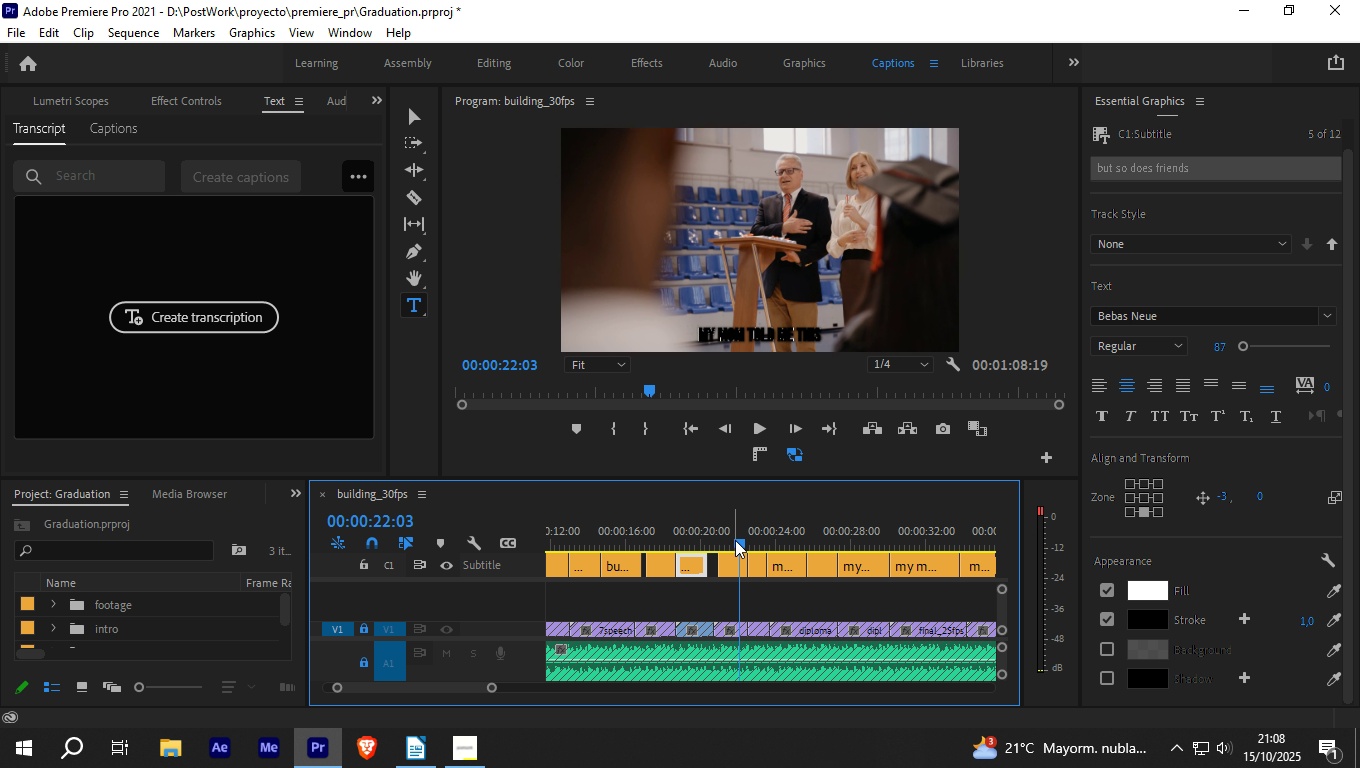 
left_click_drag(start_coordinate=[736, 540], to_coordinate=[731, 540])
 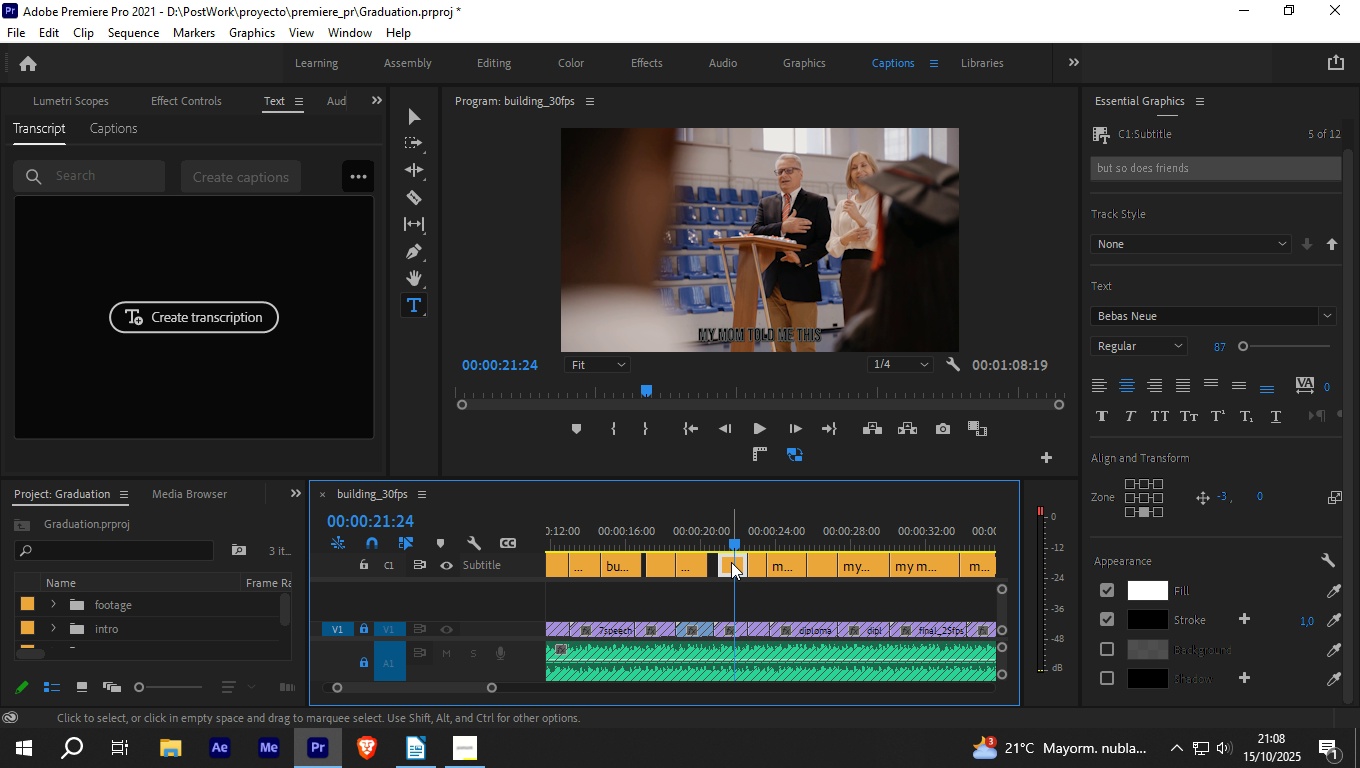 
left_click([731, 562])
 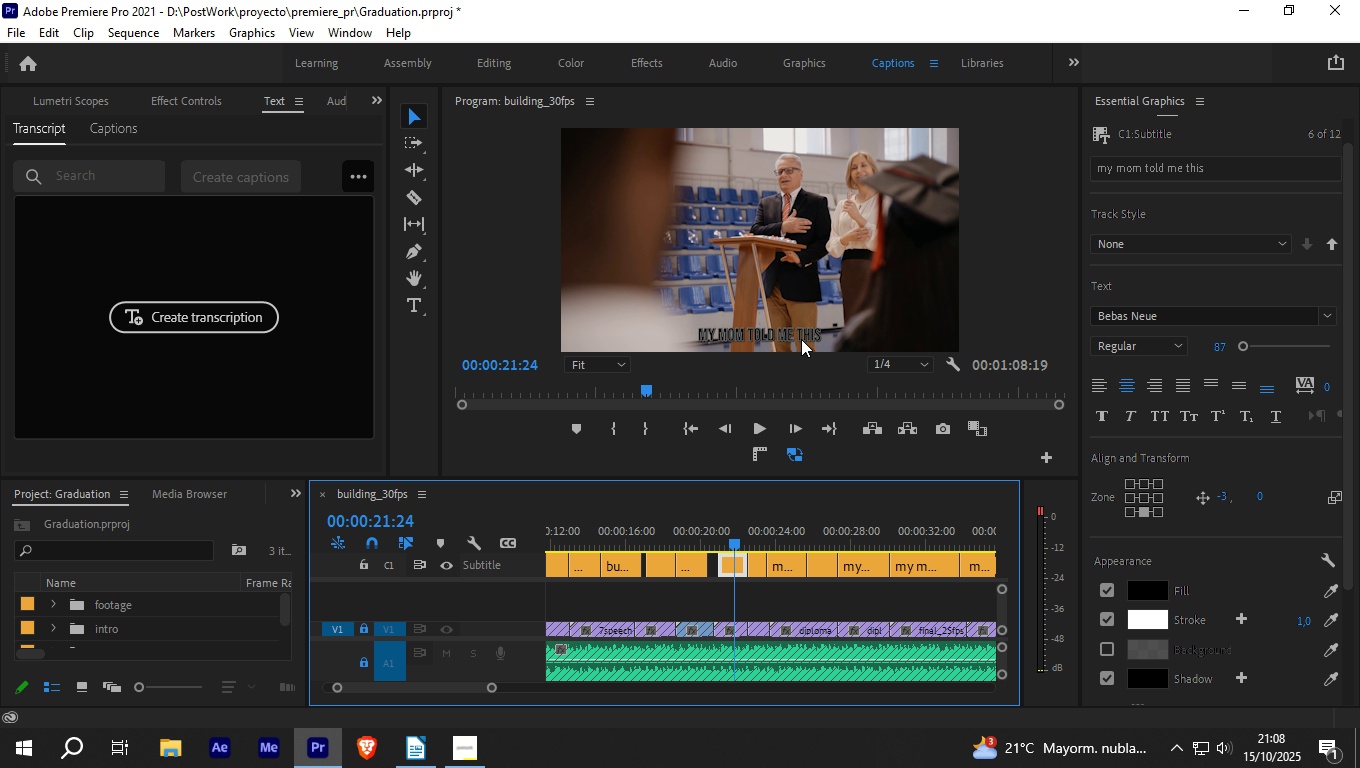 
left_click([801, 339])
 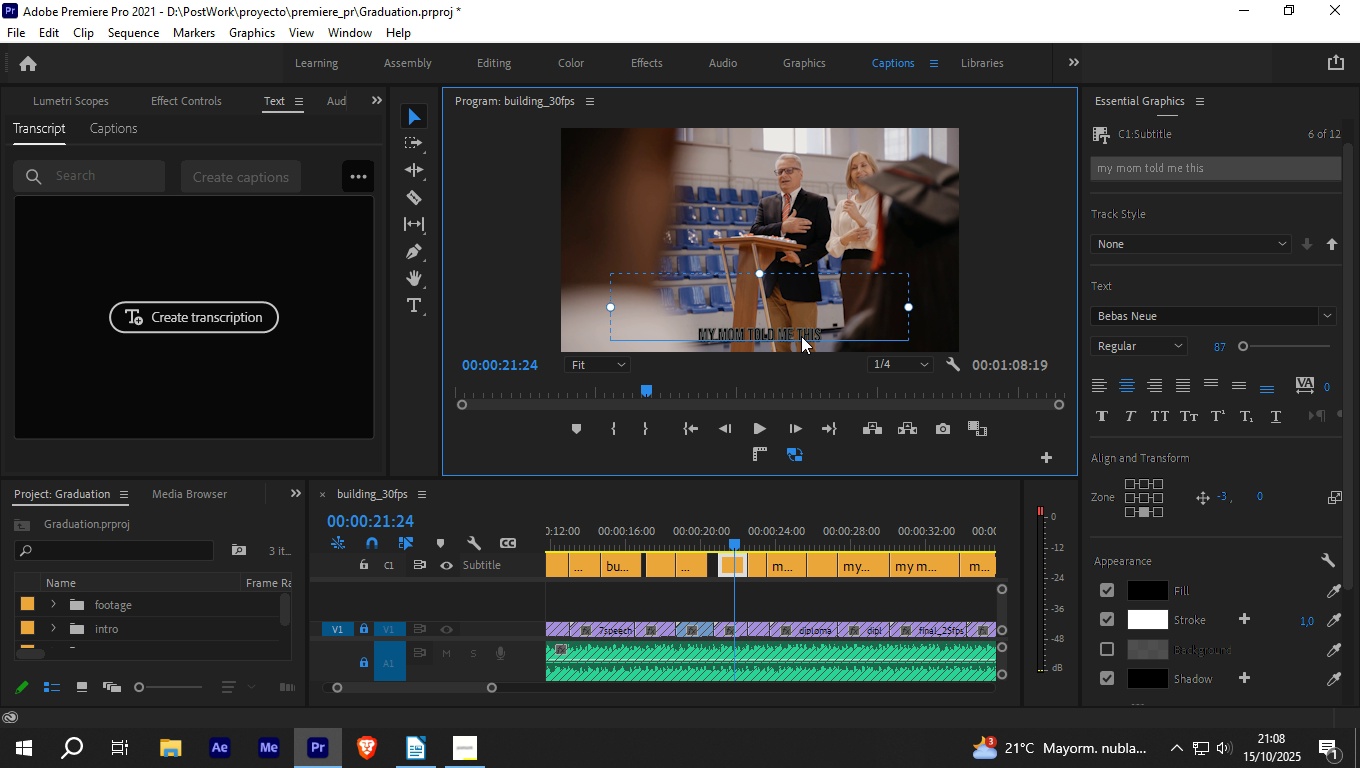 
double_click([801, 336])
 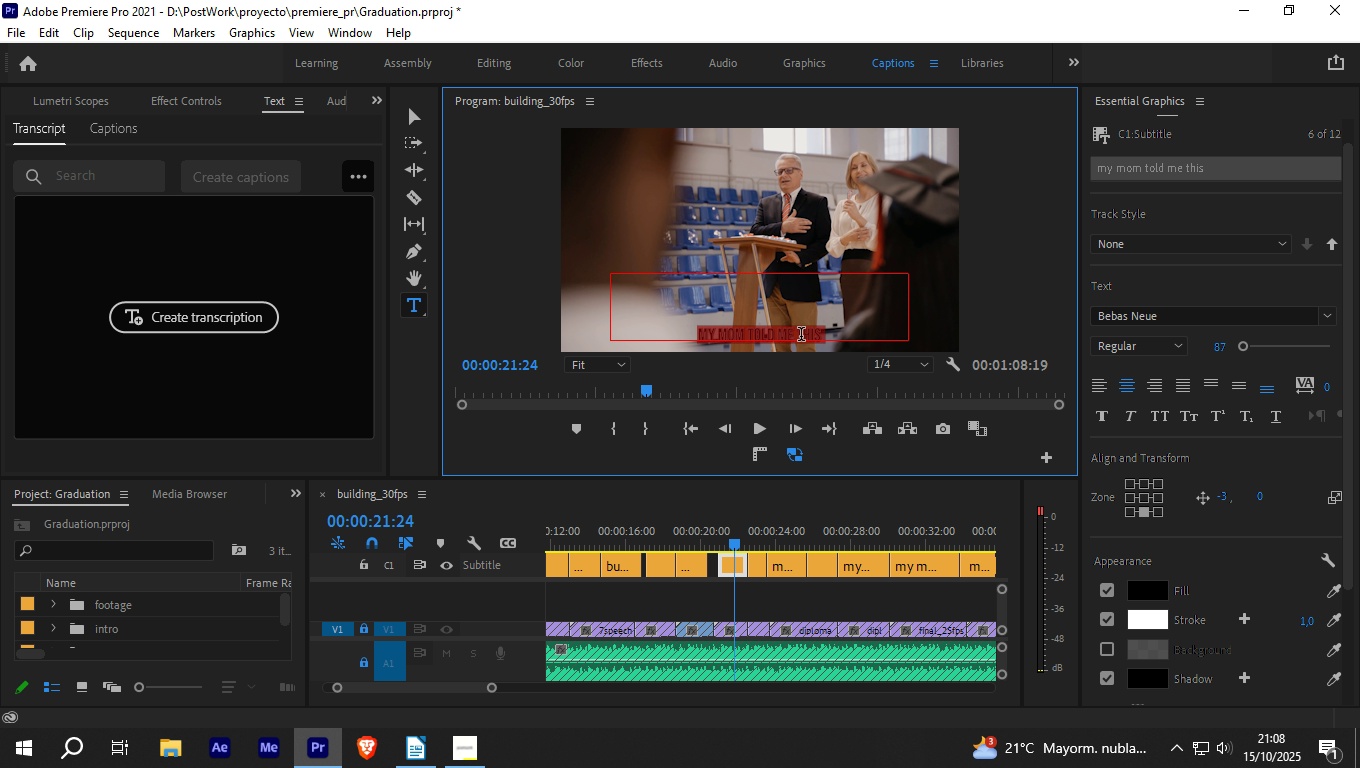 
type(lying has five letters)
 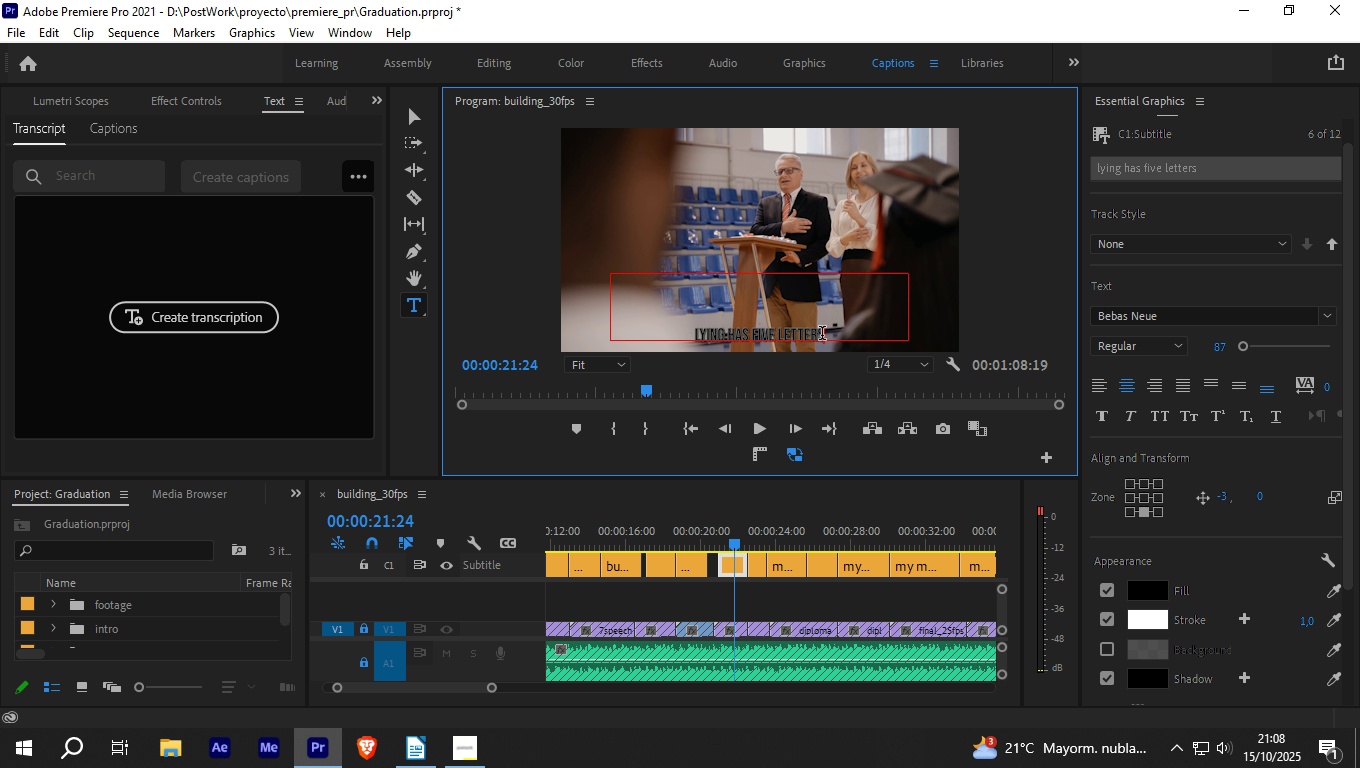 
left_click_drag(start_coordinate=[831, 335], to_coordinate=[697, 331])
 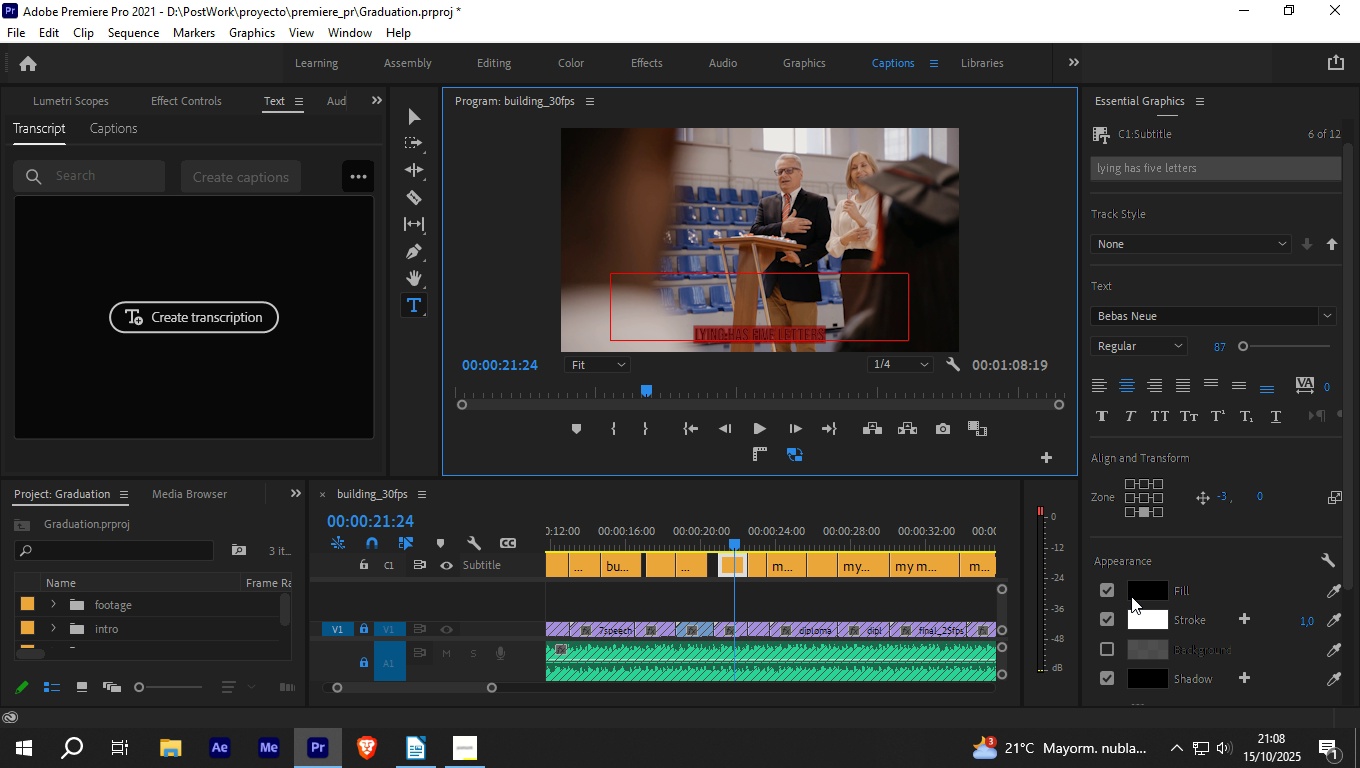 
left_click([1131, 594])
 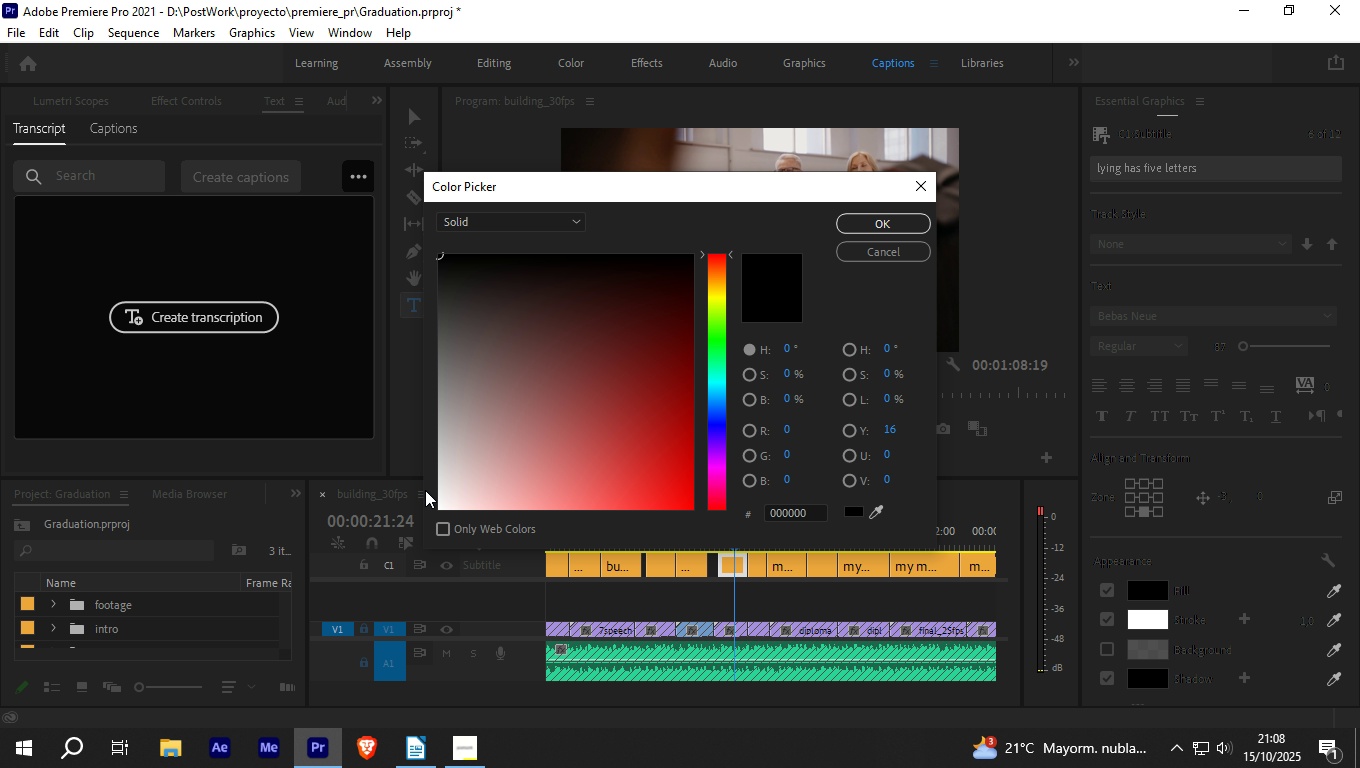 
left_click_drag(start_coordinate=[448, 488], to_coordinate=[371, 600])
 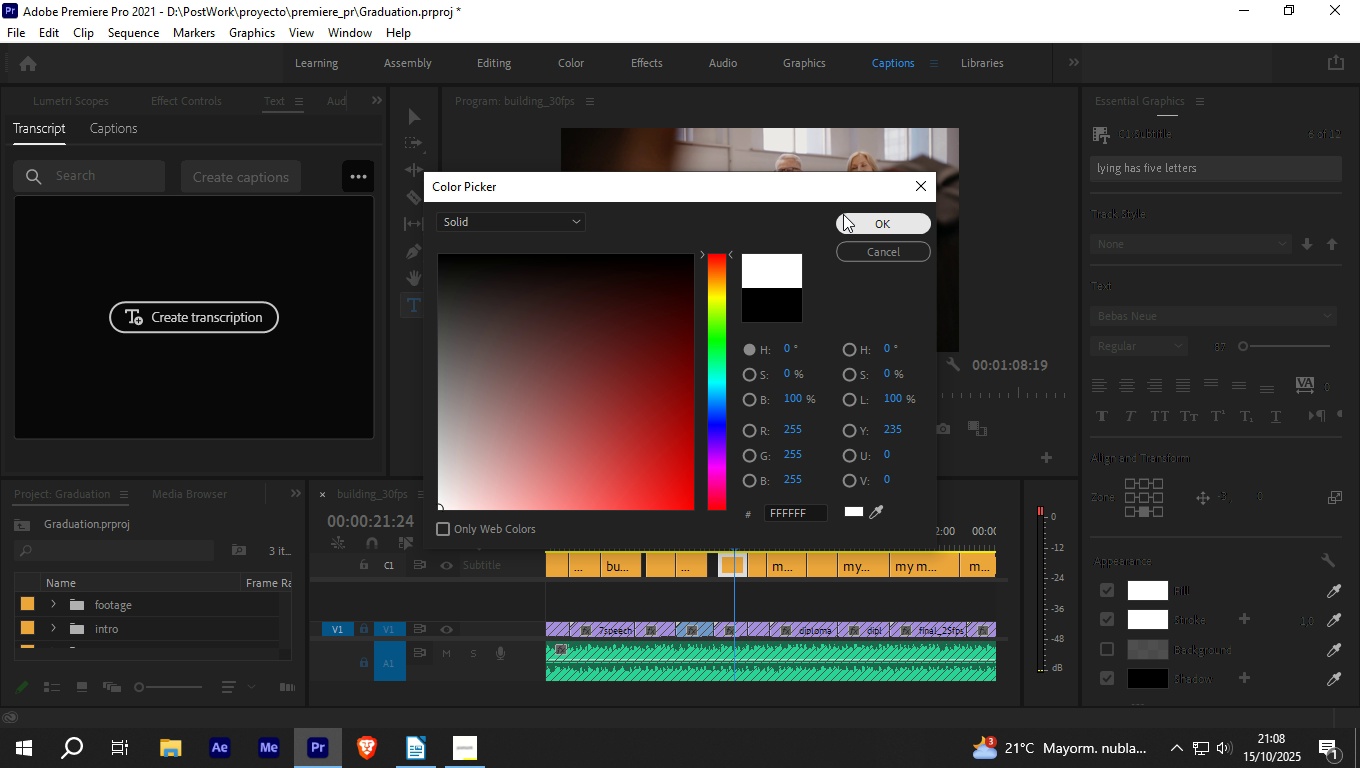 
left_click([843, 214])
 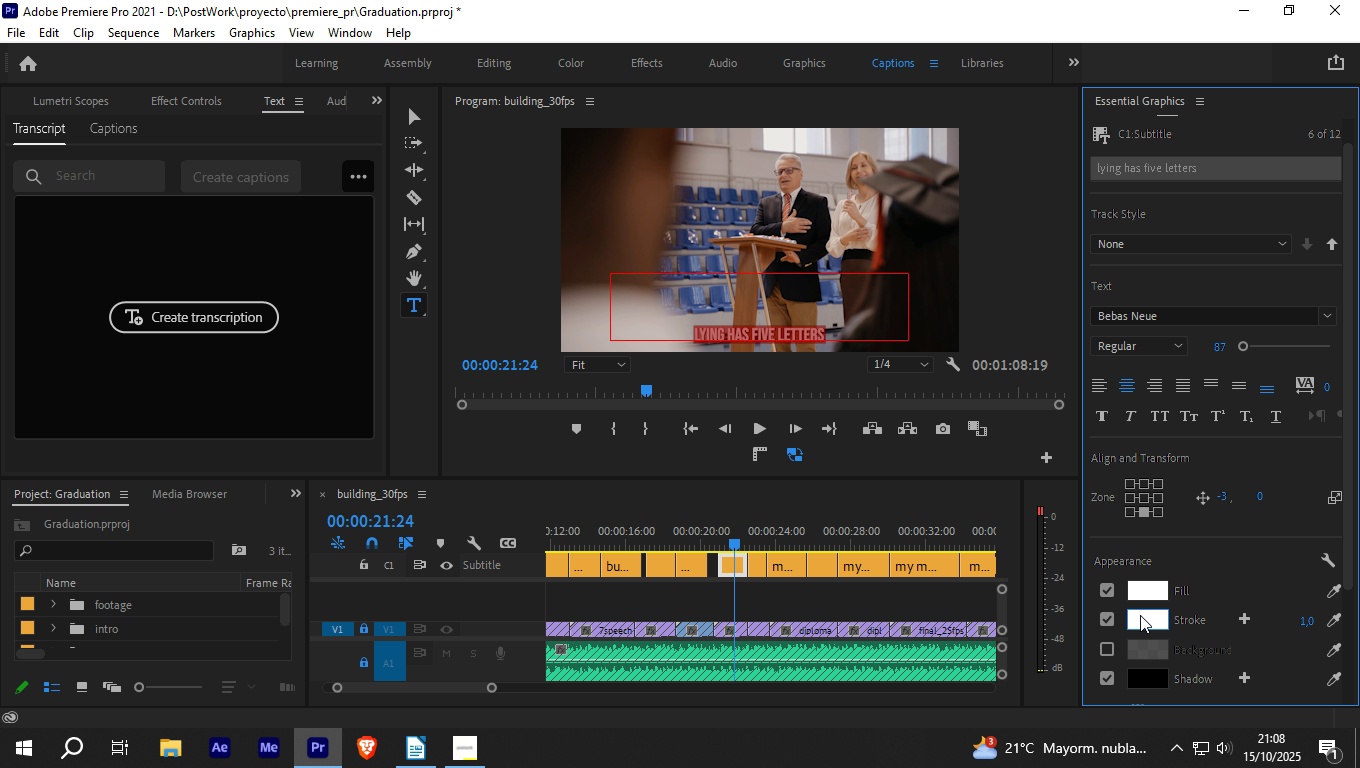 
left_click([1140, 615])
 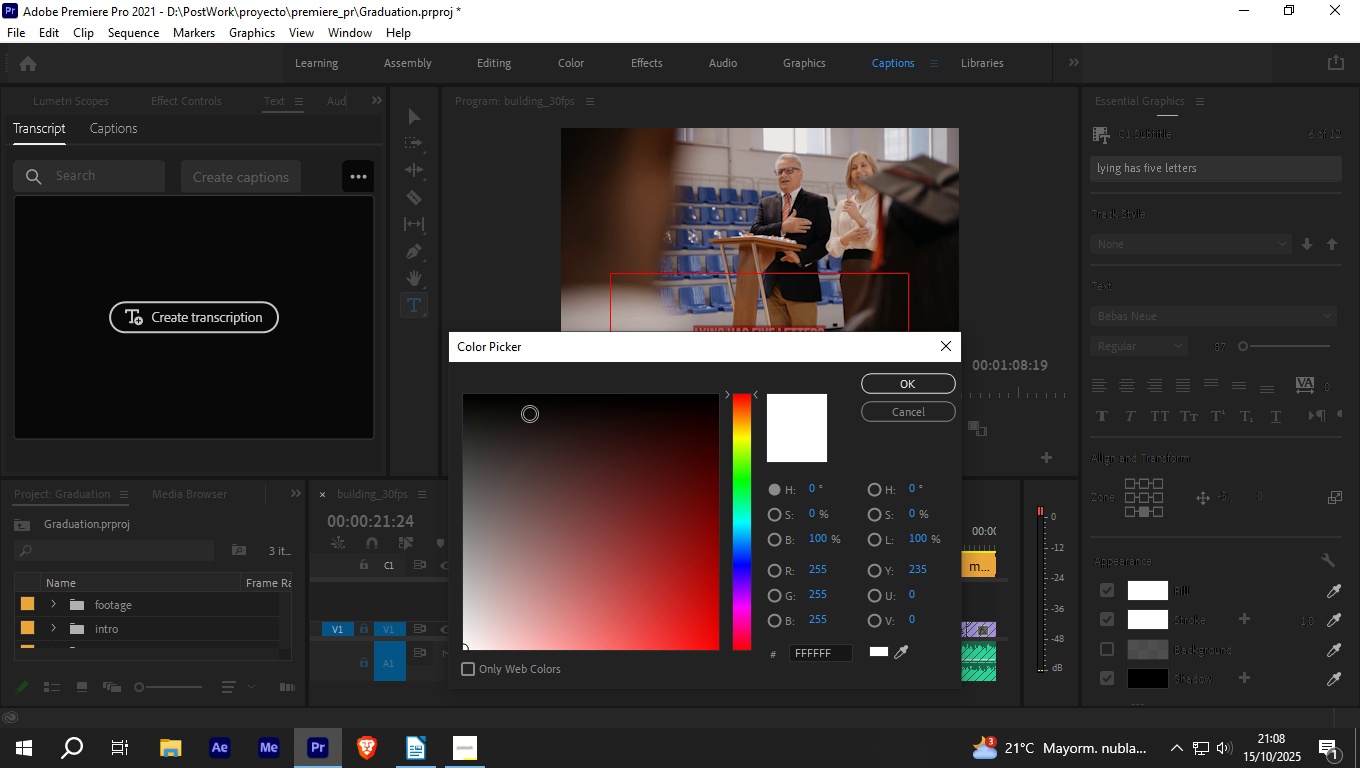 
left_click_drag(start_coordinate=[557, 362], to_coordinate=[566, 344])
 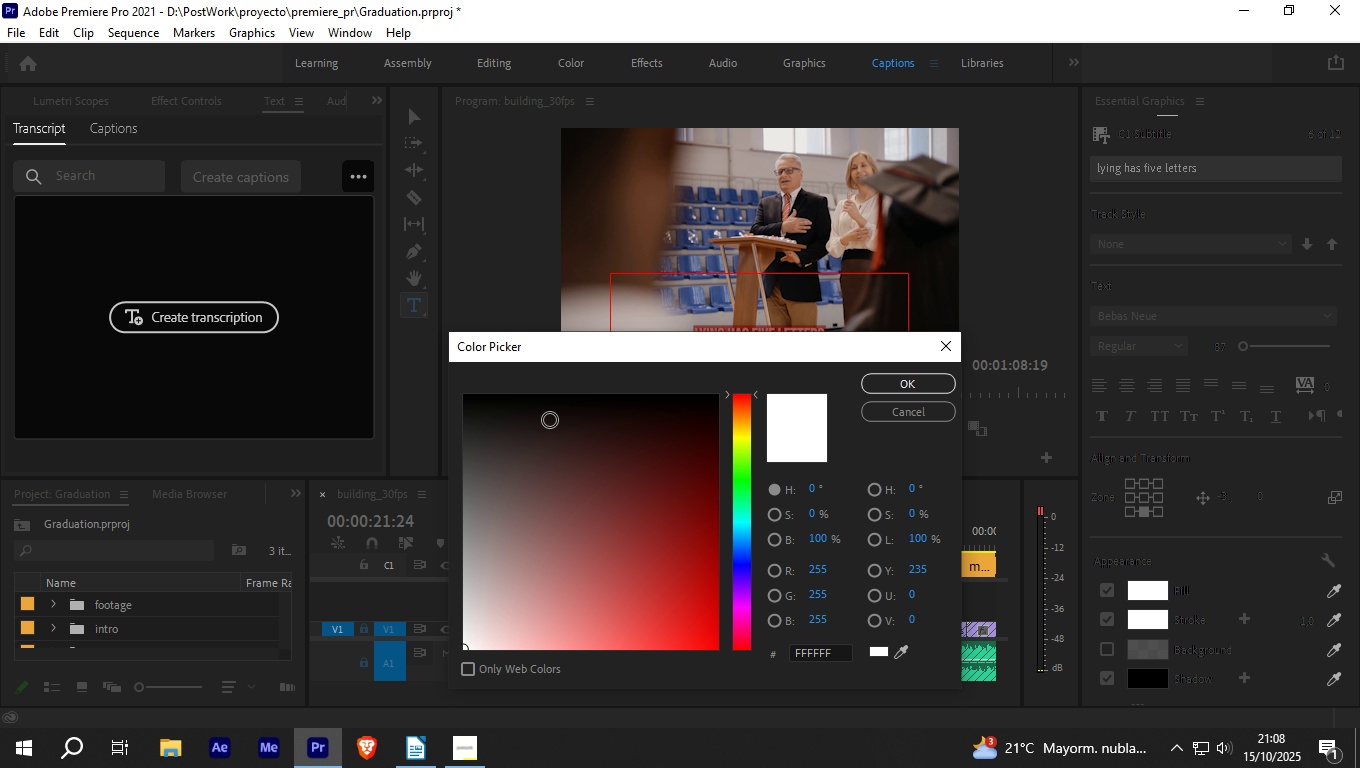 
left_click_drag(start_coordinate=[554, 419], to_coordinate=[583, 374])
 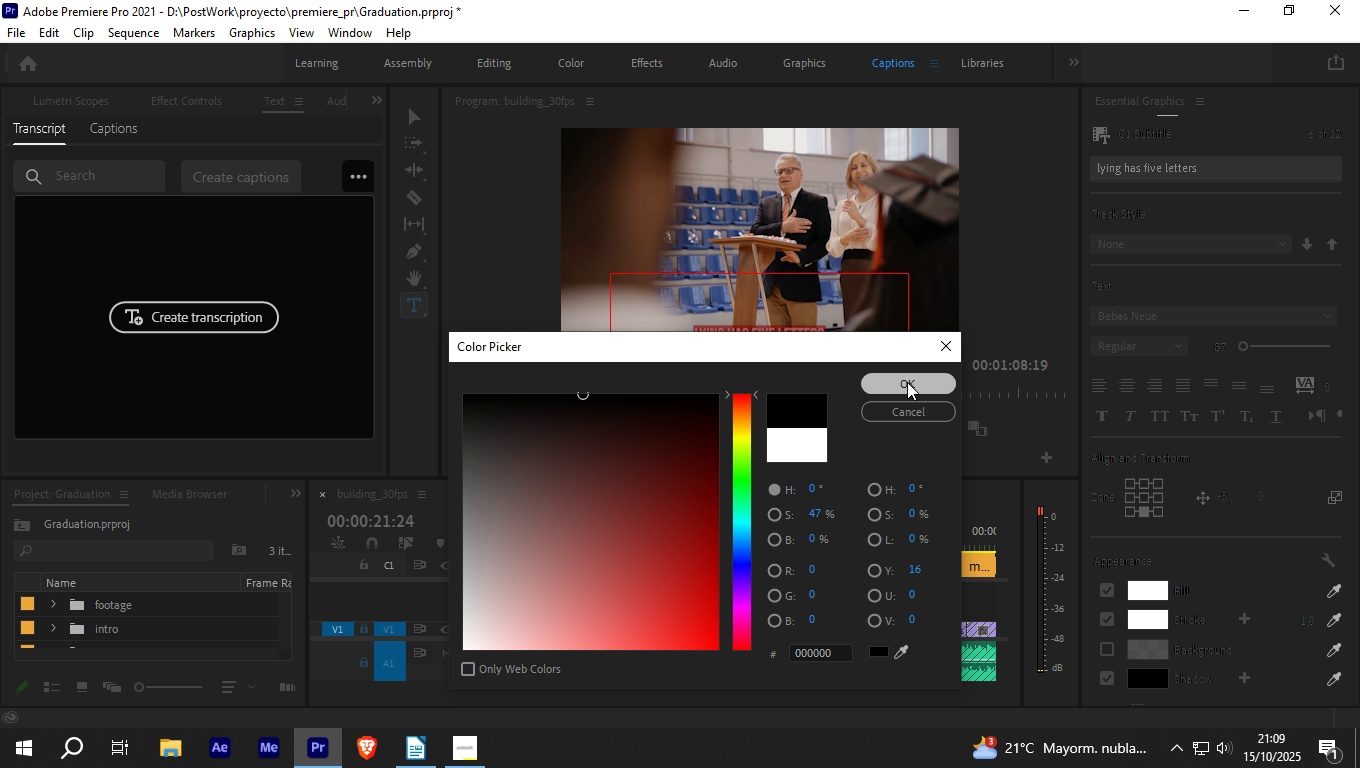 
left_click([907, 382])
 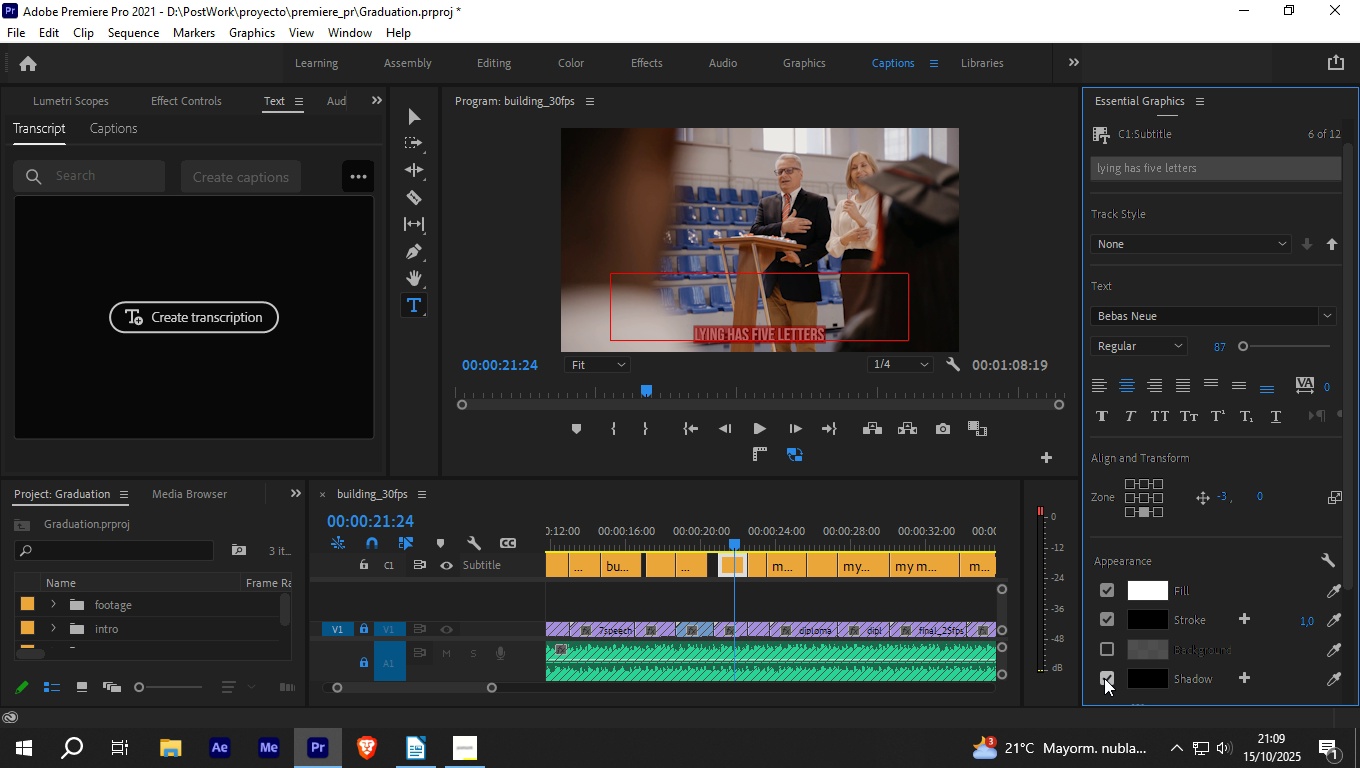 
left_click([1104, 678])
 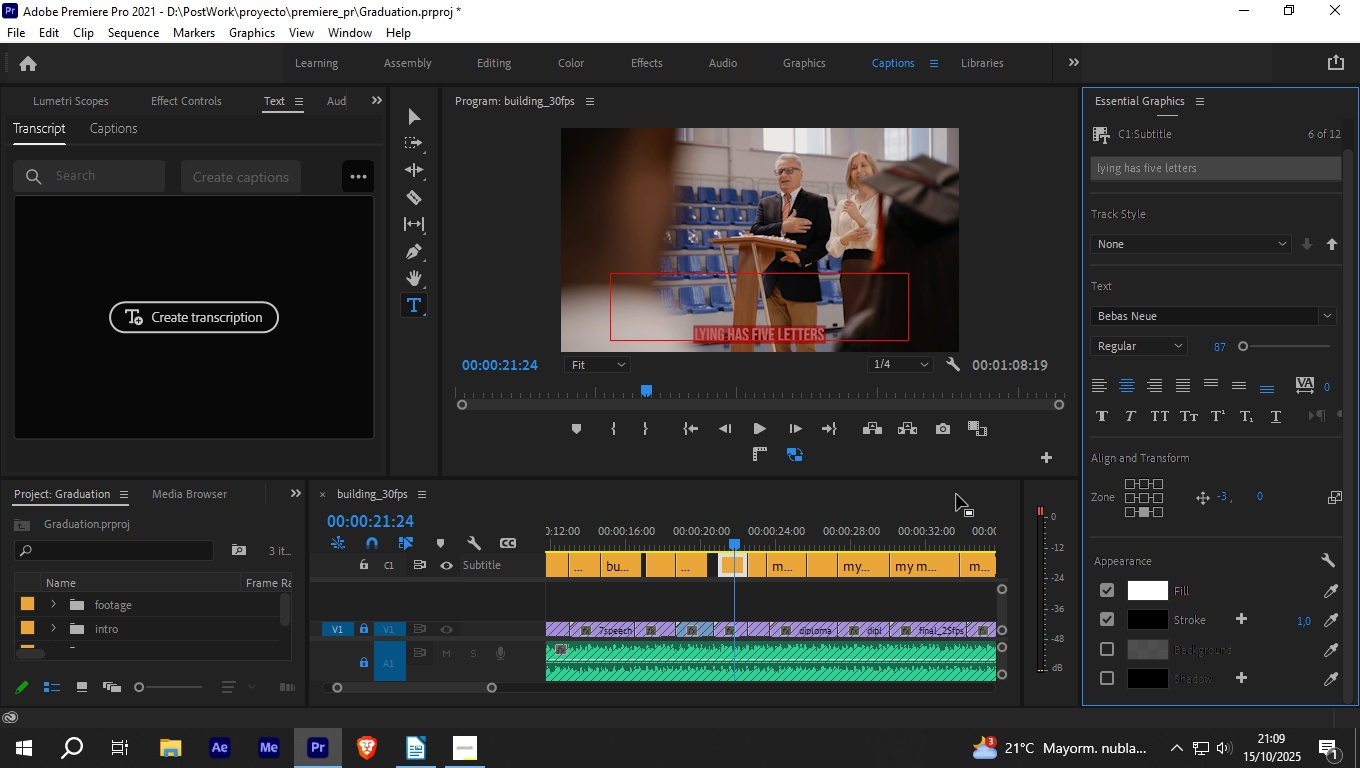 
left_click([888, 455])
 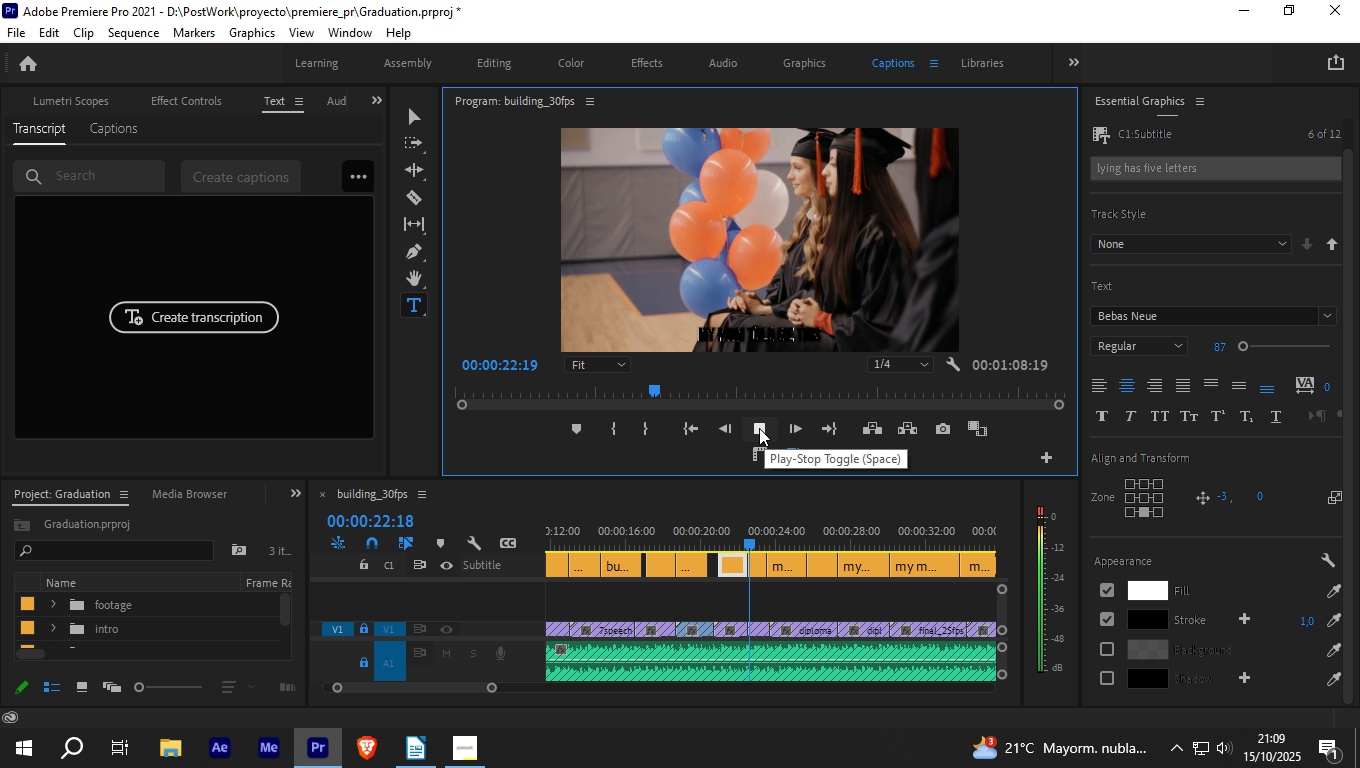 
left_click([759, 428])
 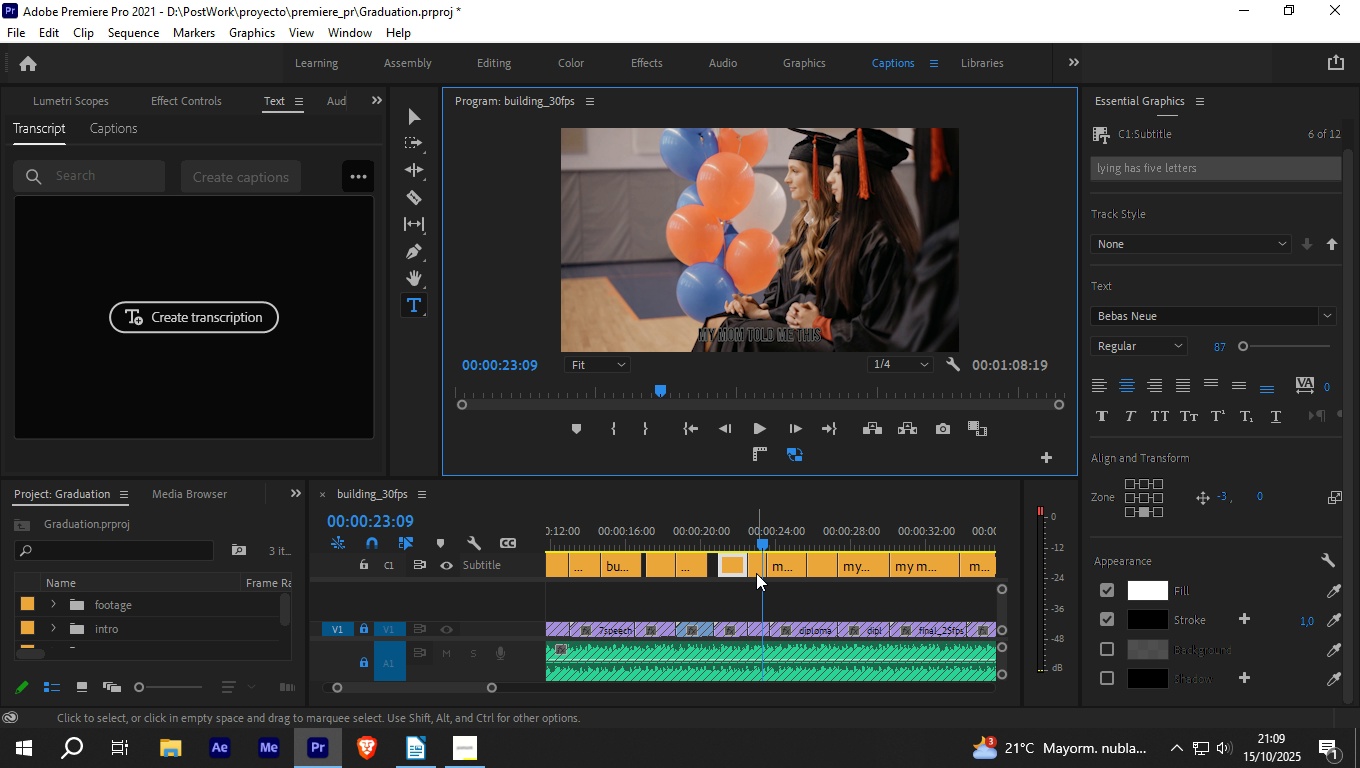 
left_click([756, 573])
 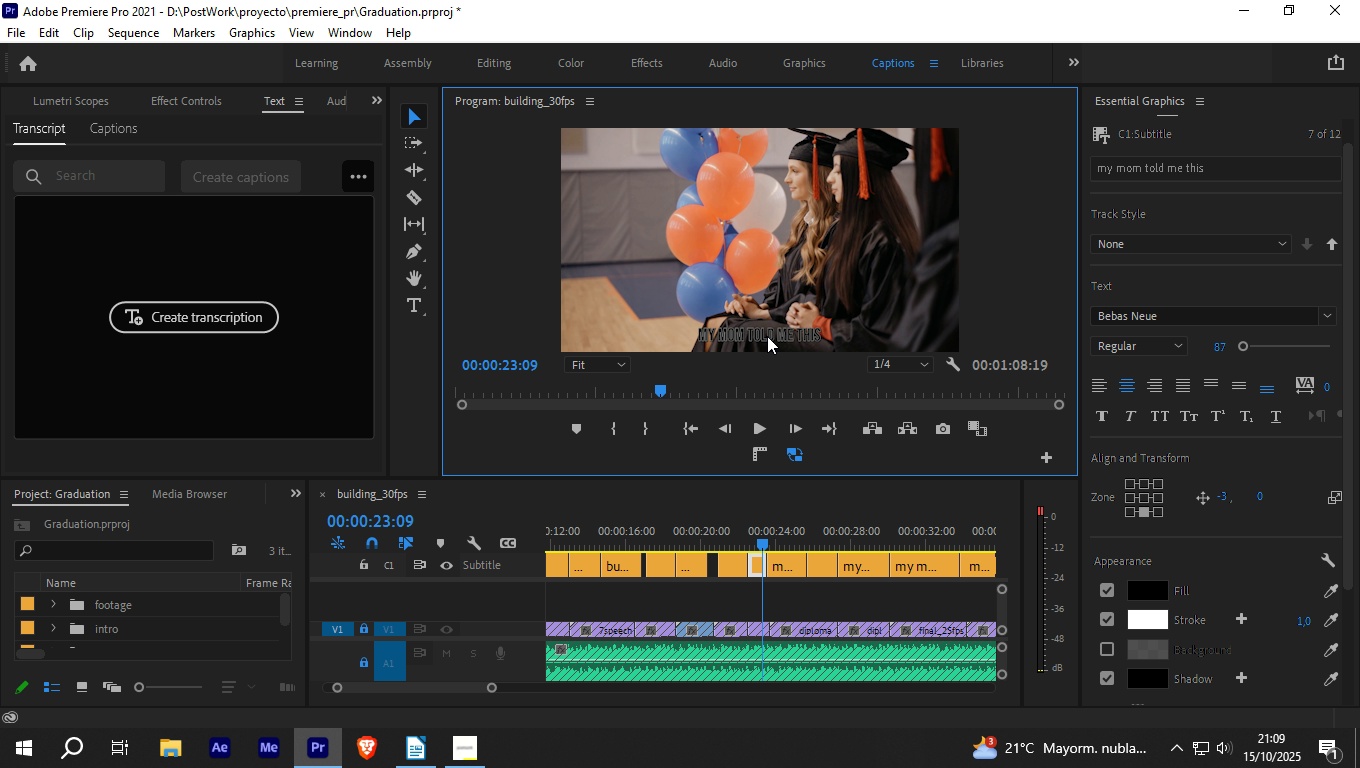 
double_click([767, 336])
 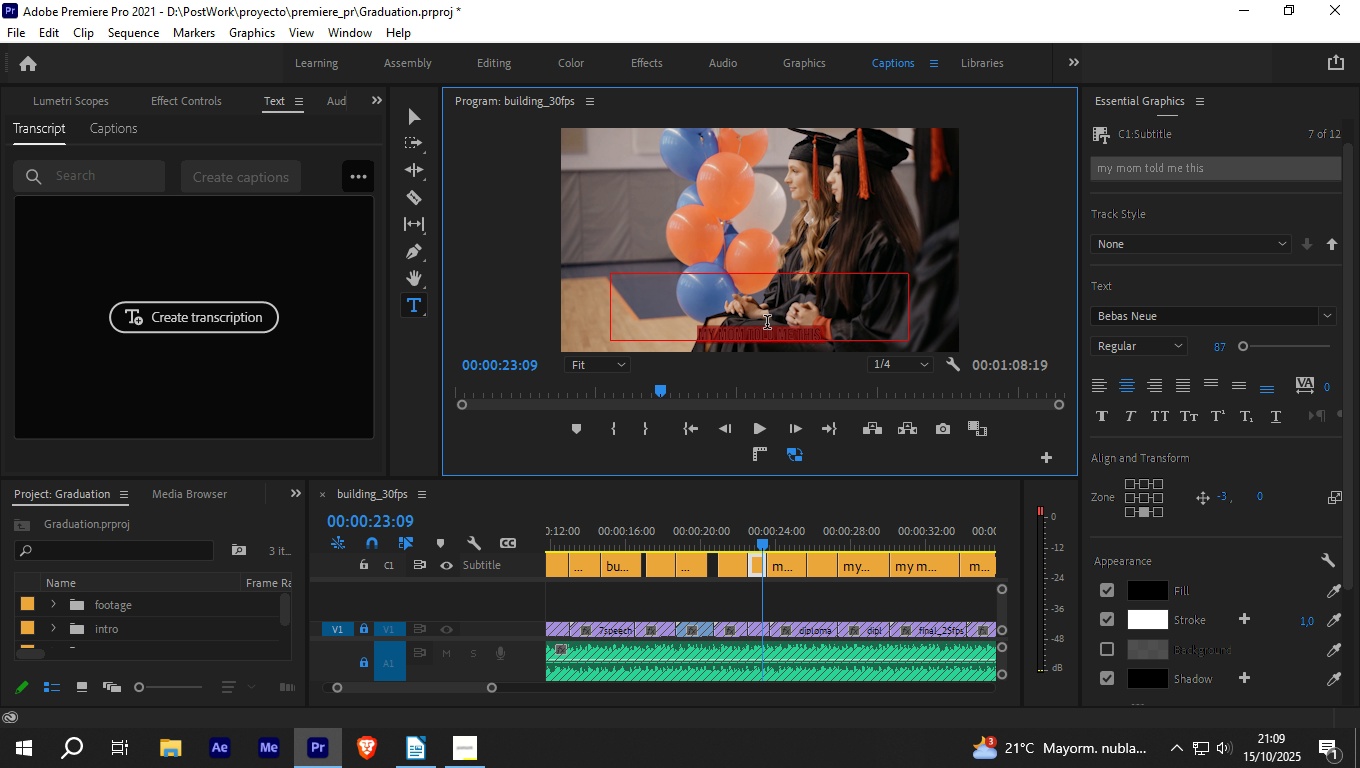 
type(but so does truth)
 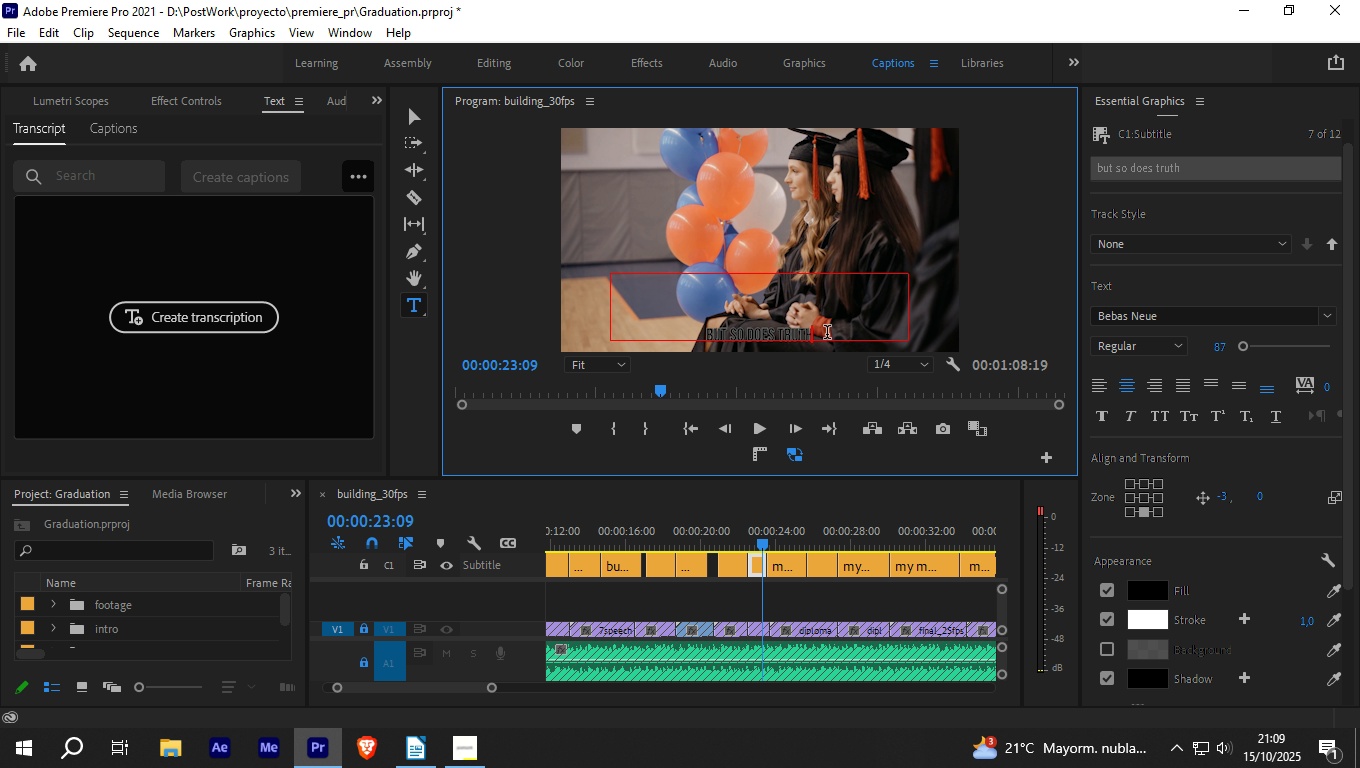 
left_click_drag(start_coordinate=[827, 334], to_coordinate=[705, 330])
 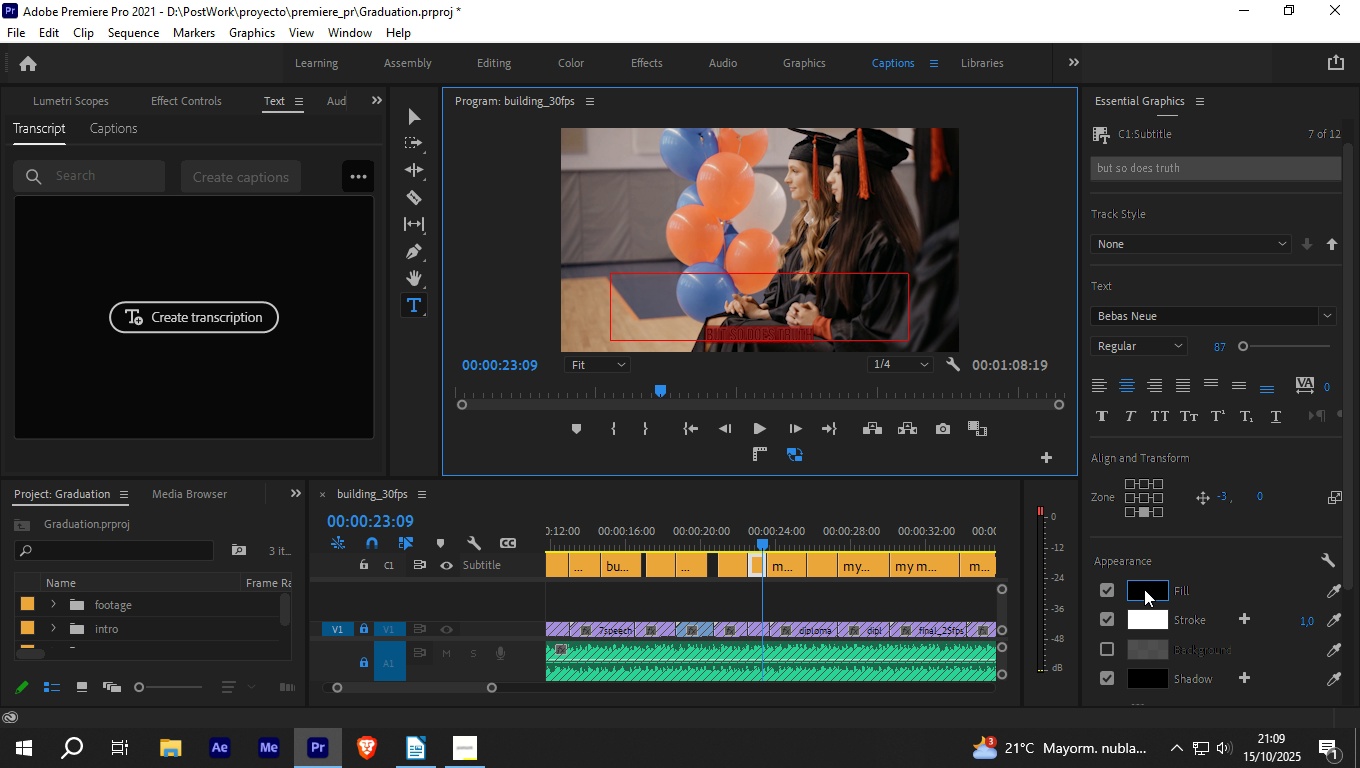 
left_click([1144, 589])
 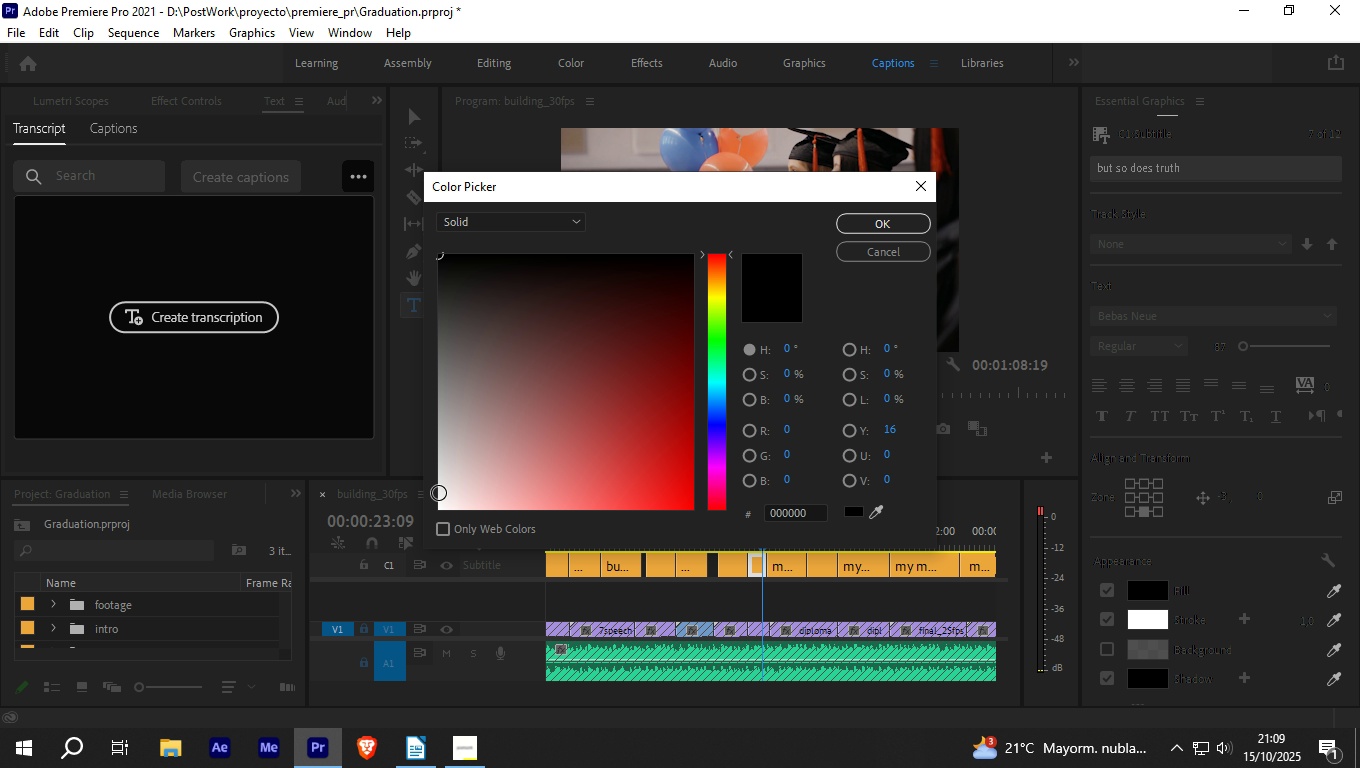 
left_click_drag(start_coordinate=[435, 495], to_coordinate=[334, 561])
 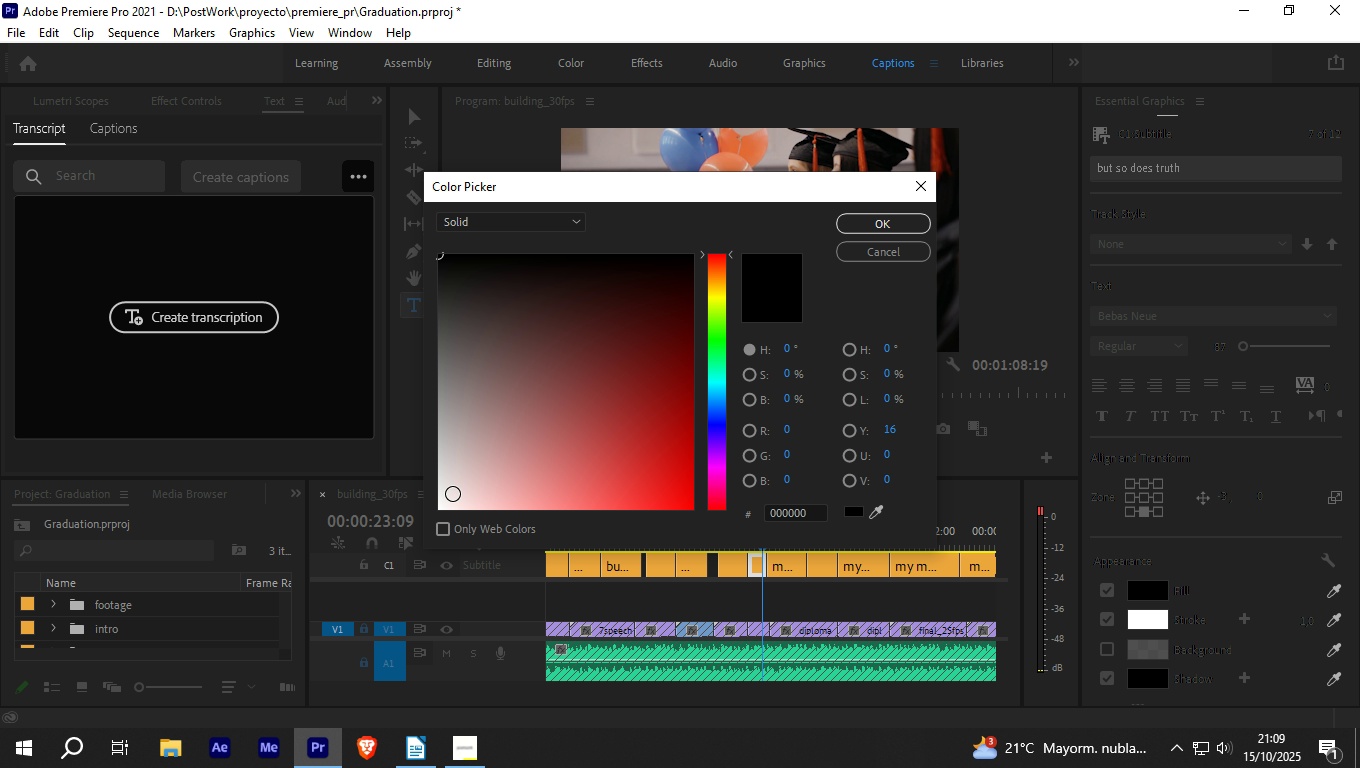 
left_click_drag(start_coordinate=[454, 495], to_coordinate=[393, 533])
 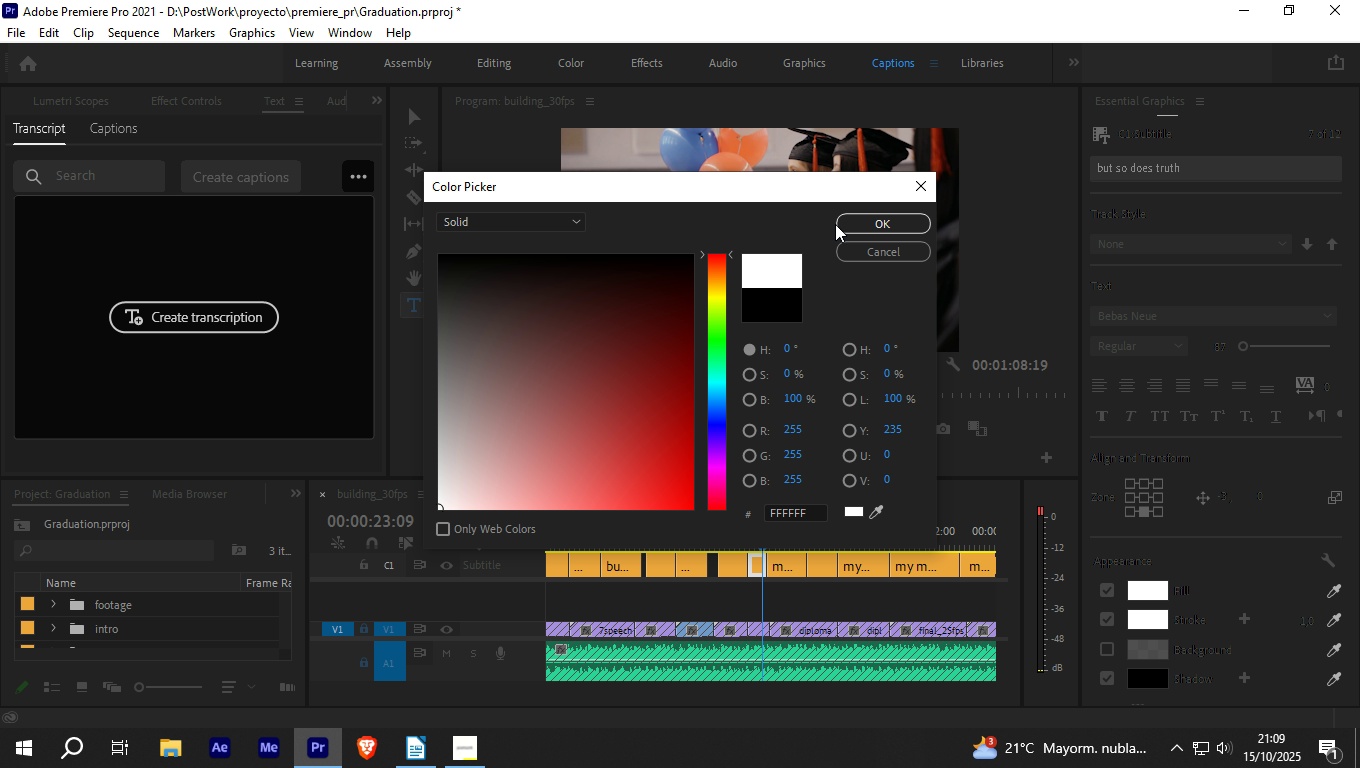 
left_click([835, 224])
 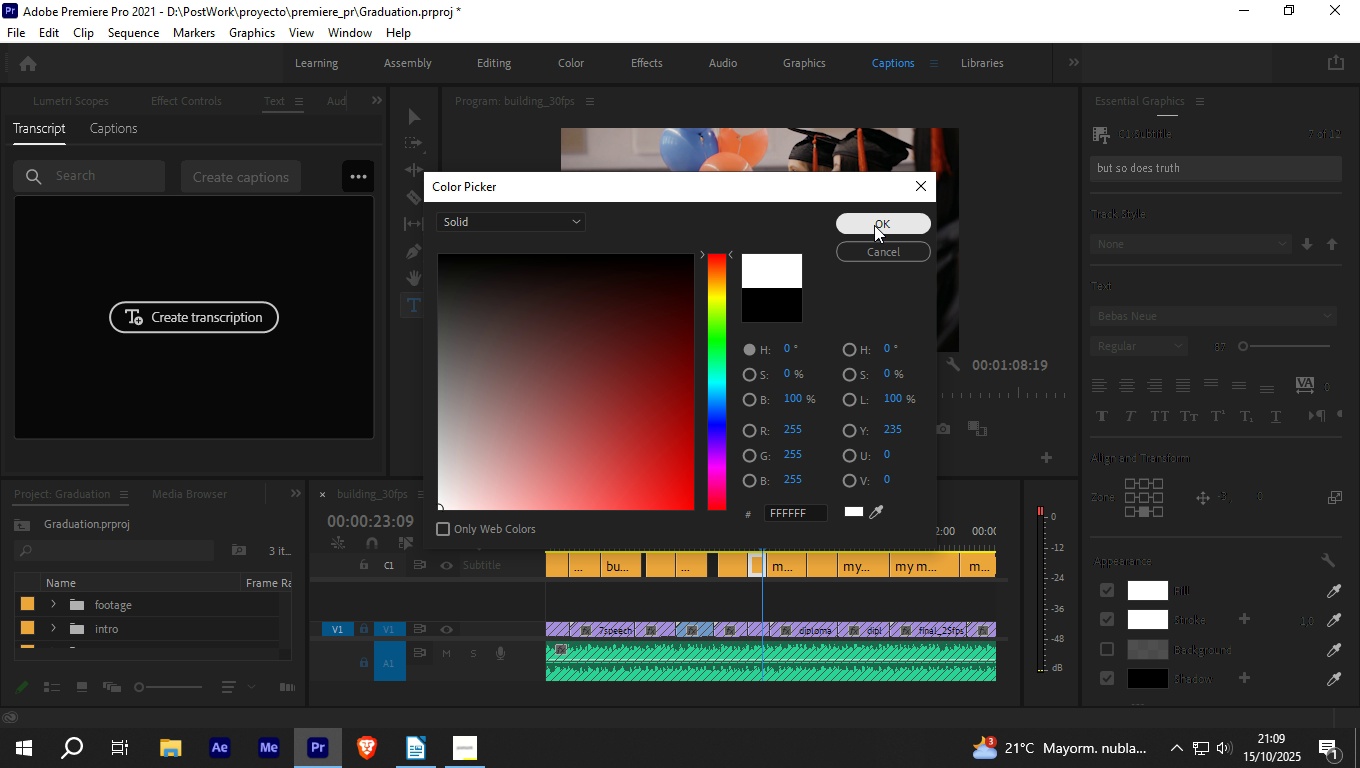 
left_click([874, 225])
 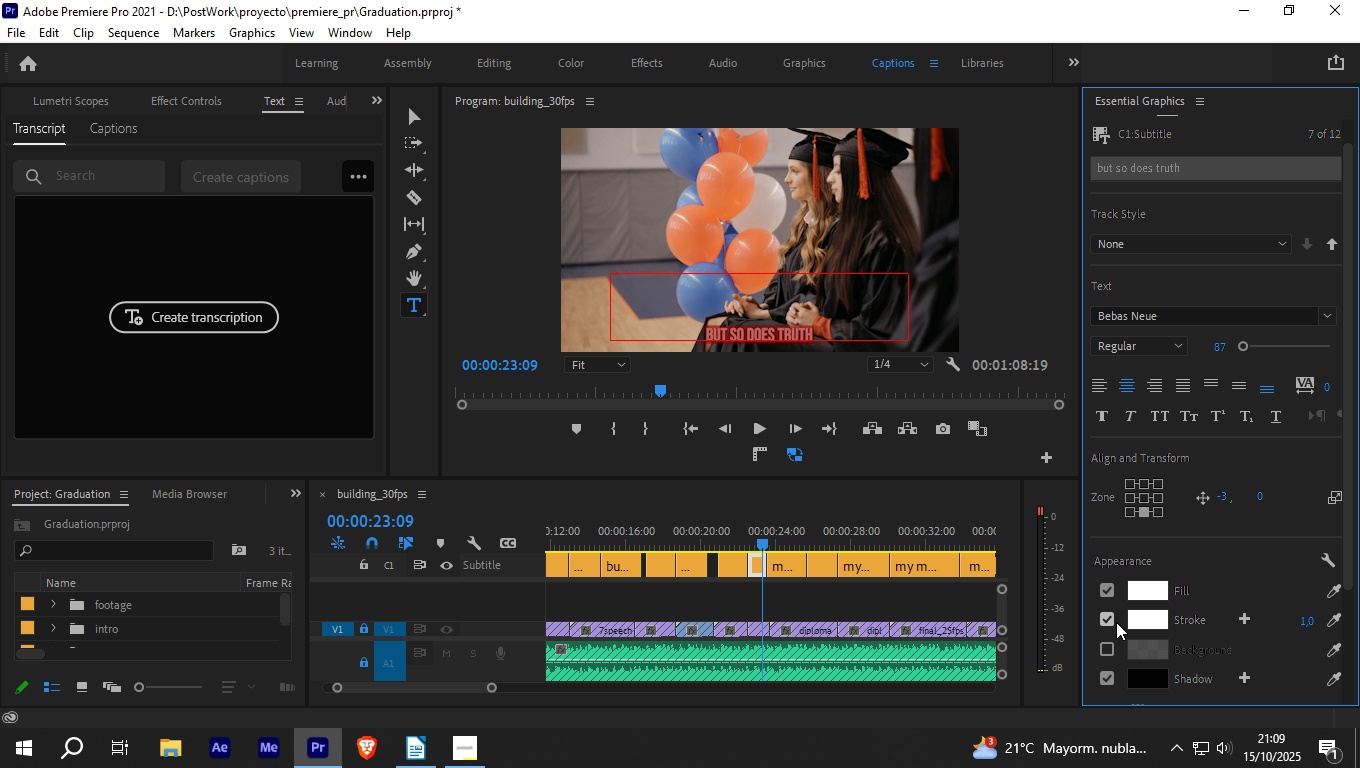 
left_click([1135, 622])
 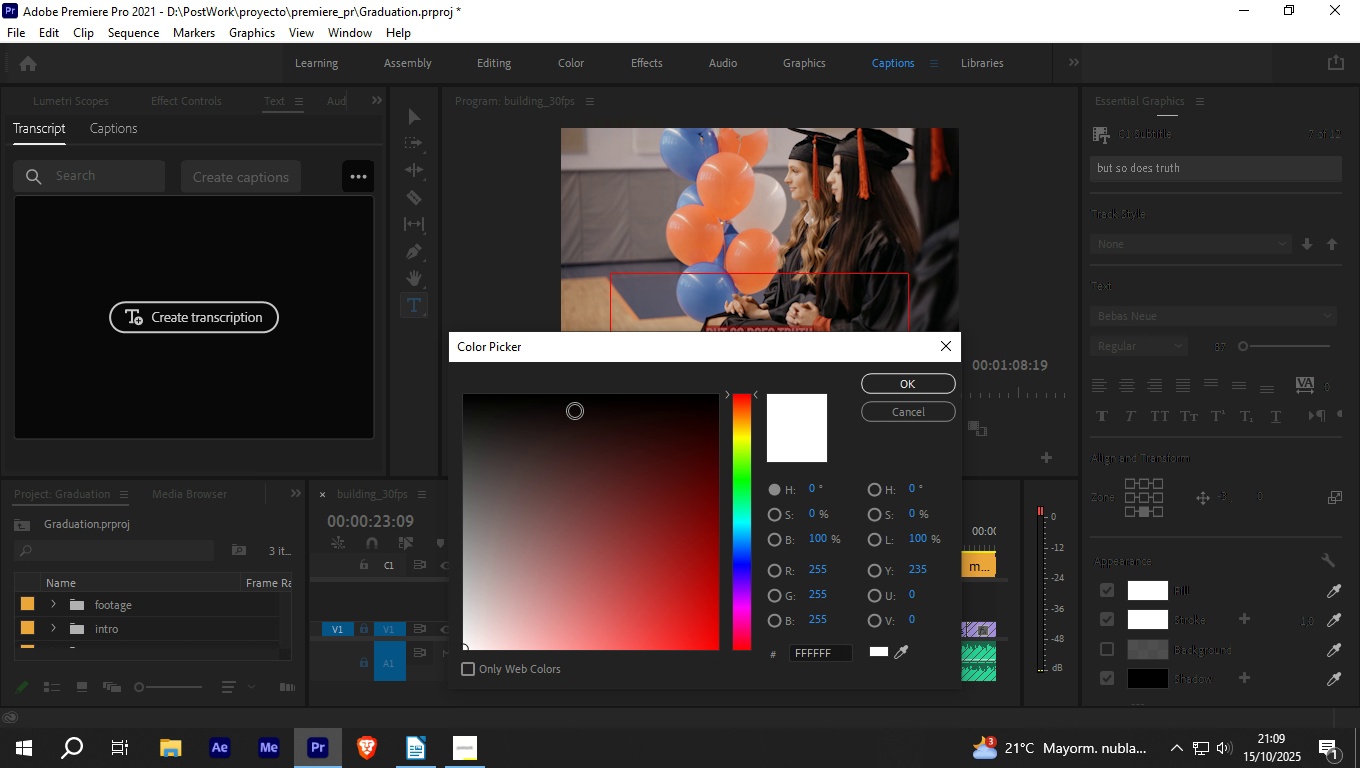 
left_click_drag(start_coordinate=[575, 410], to_coordinate=[585, 324])
 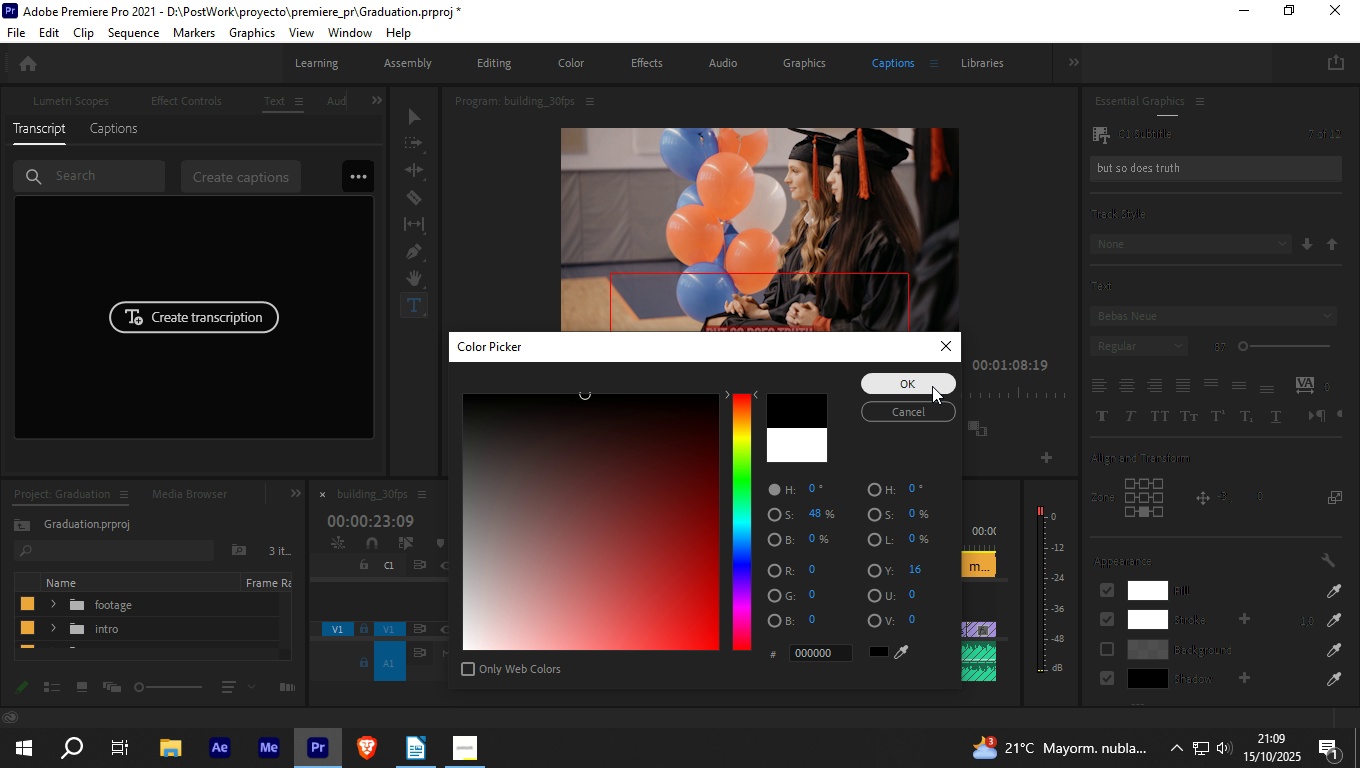 
left_click([932, 386])
 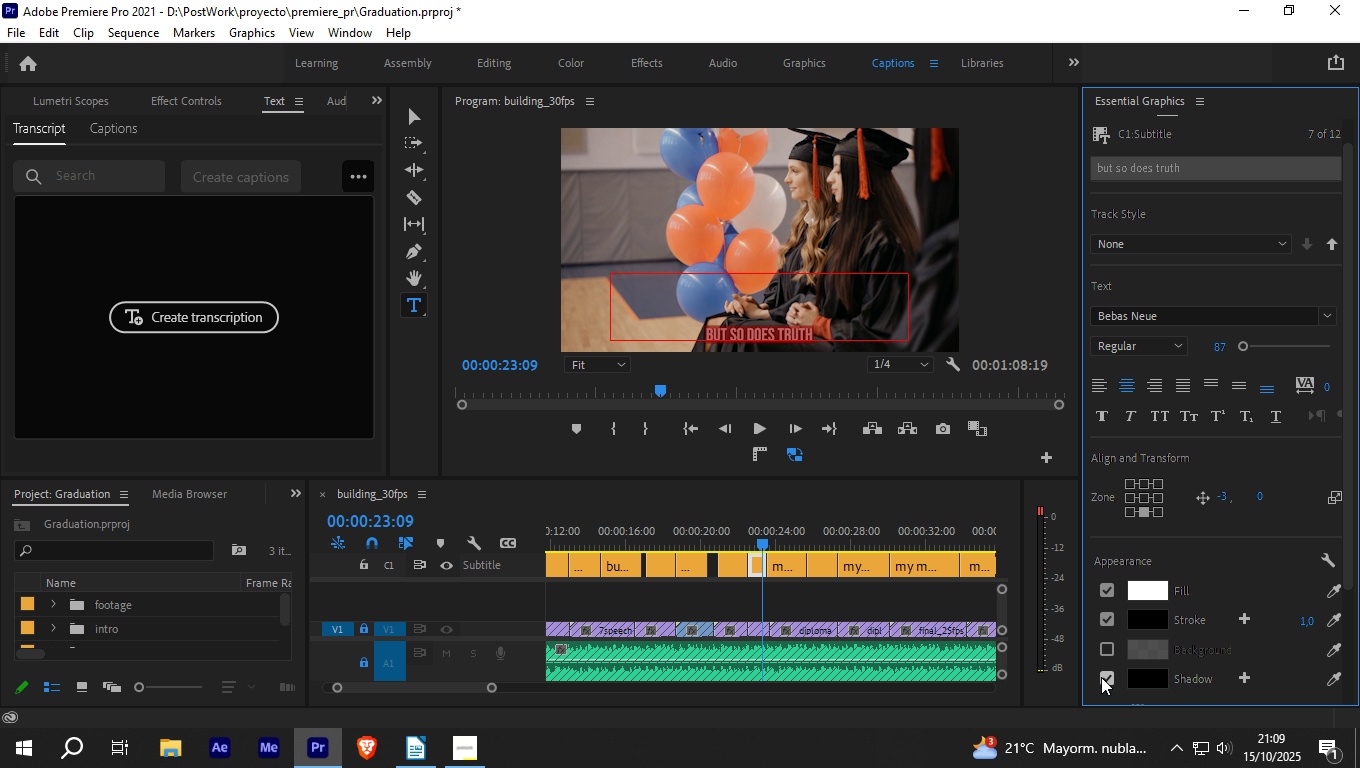 
left_click([1101, 677])
 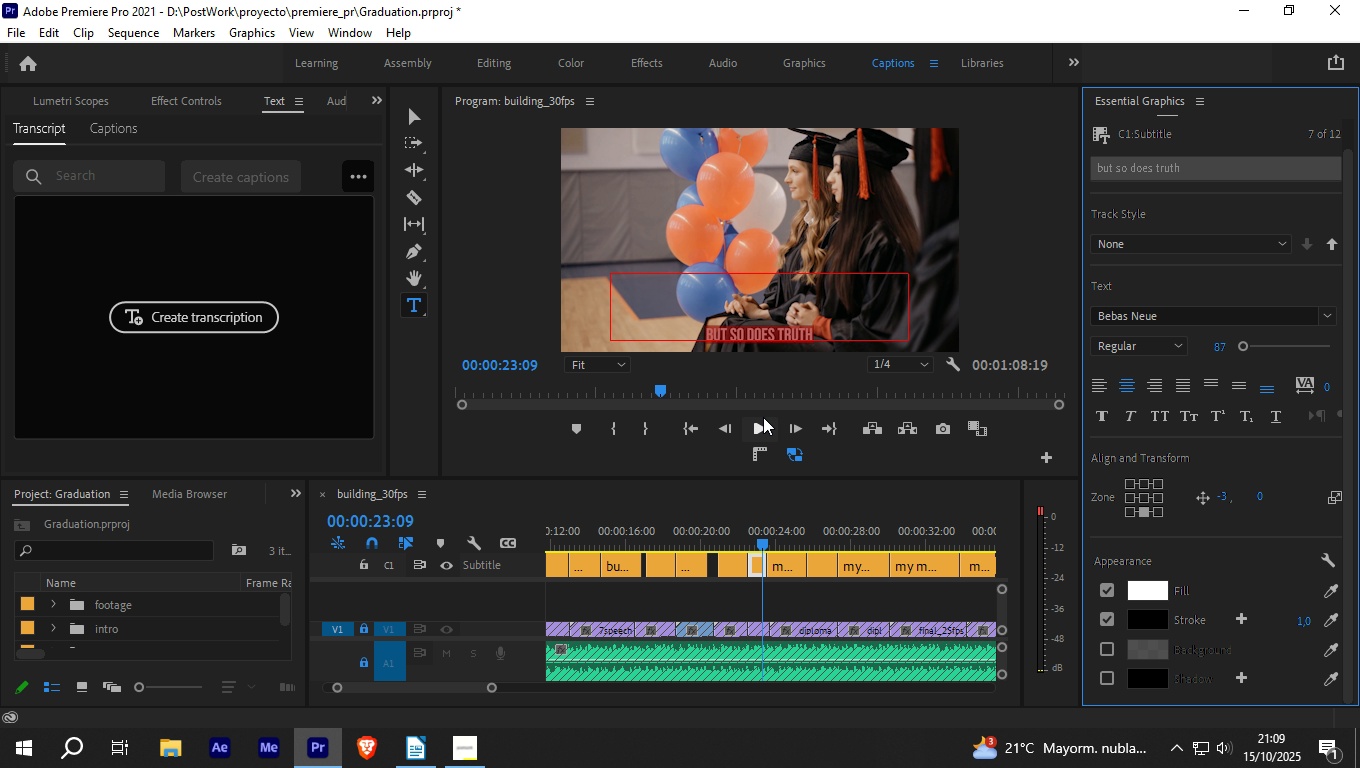 
left_click([762, 419])
 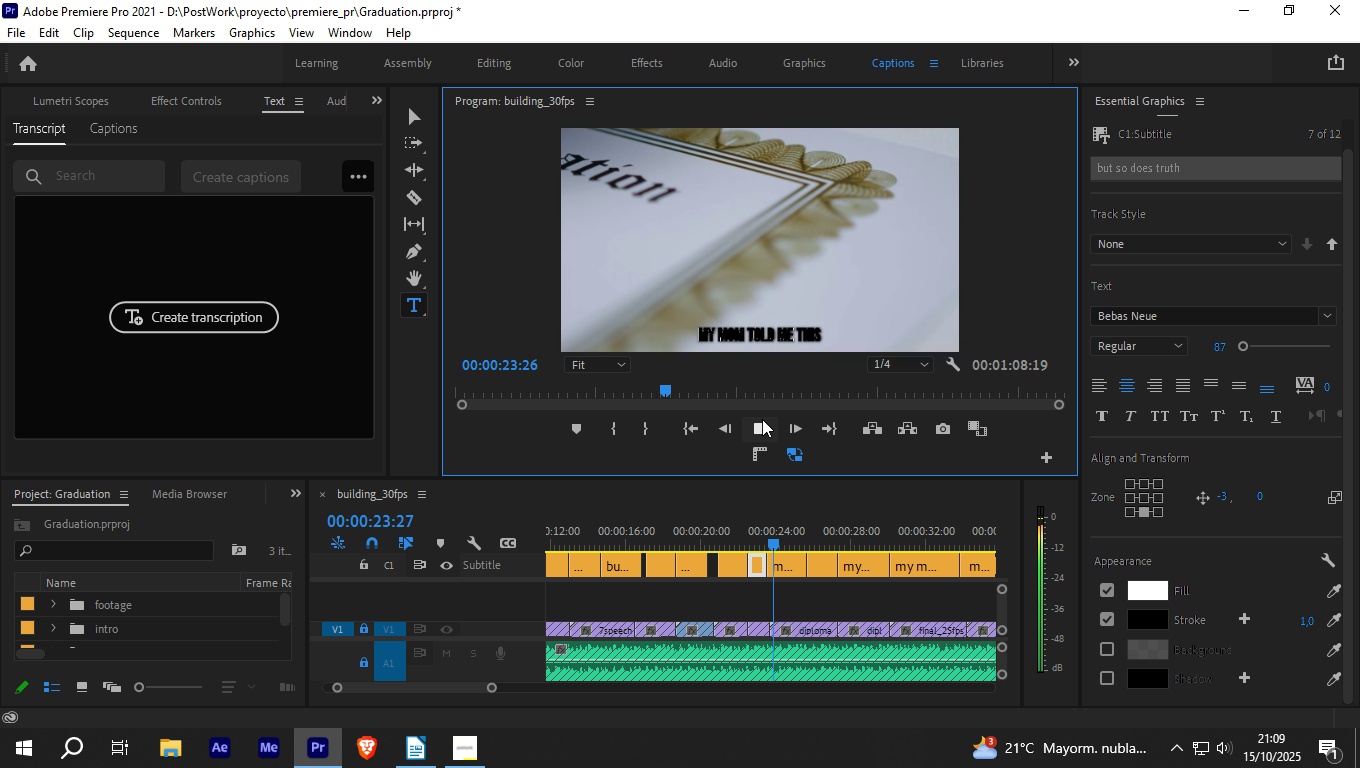 
key(Space)
 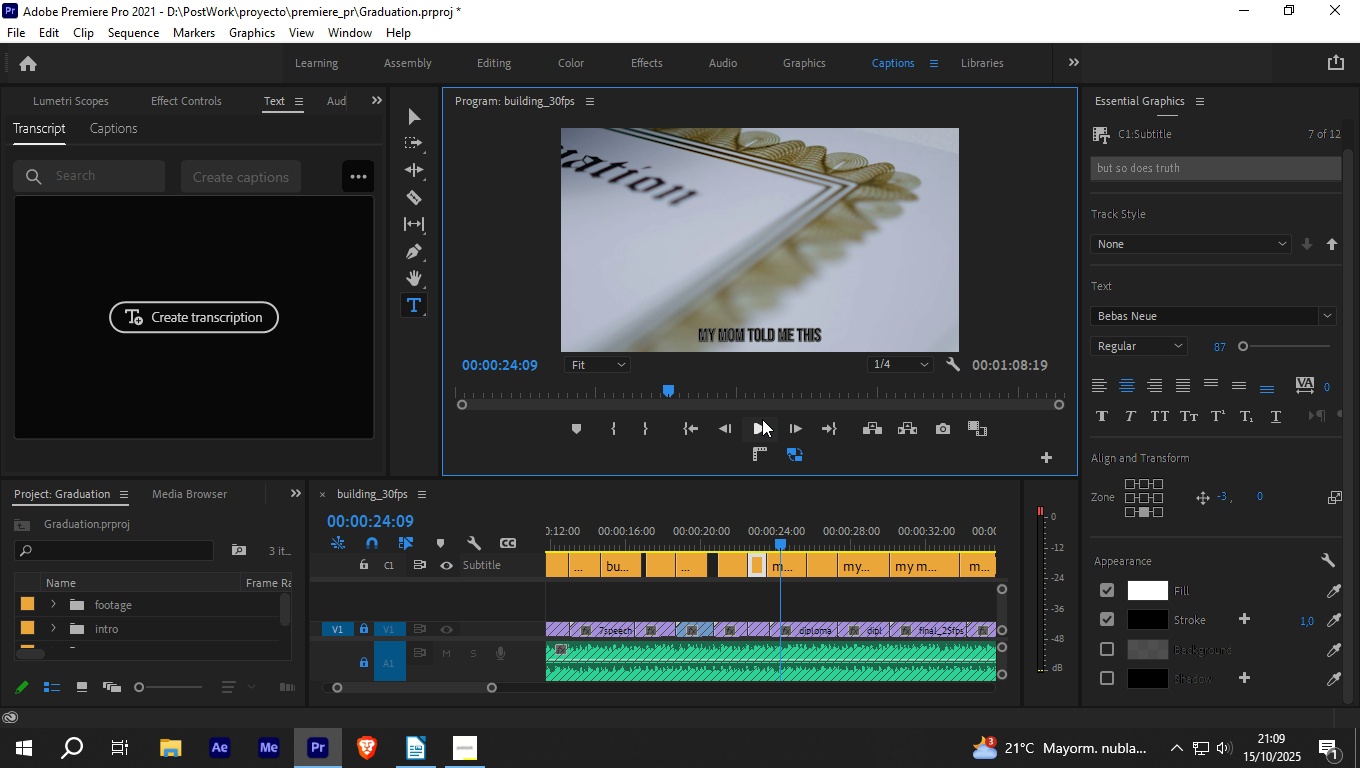 
key(Control+S)
 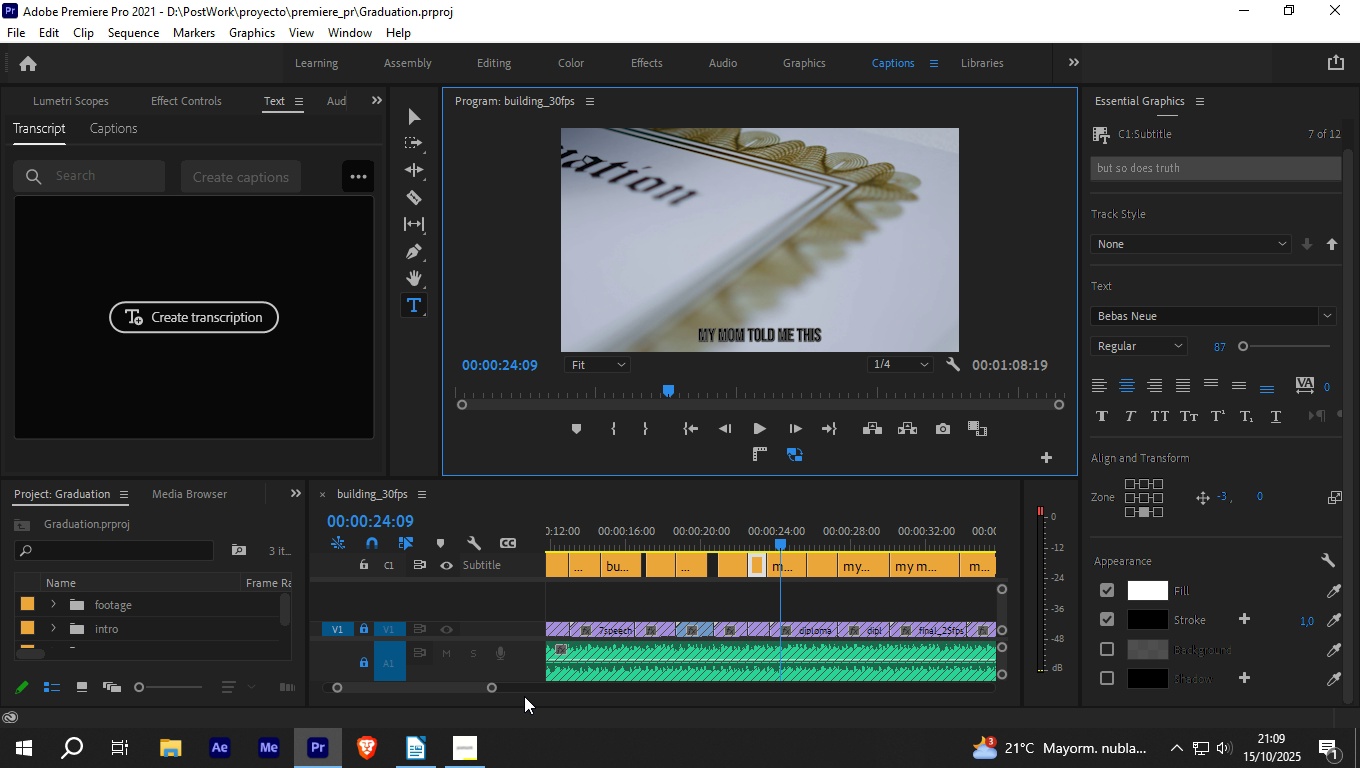 
left_click_drag(start_coordinate=[487, 687], to_coordinate=[469, 685])
 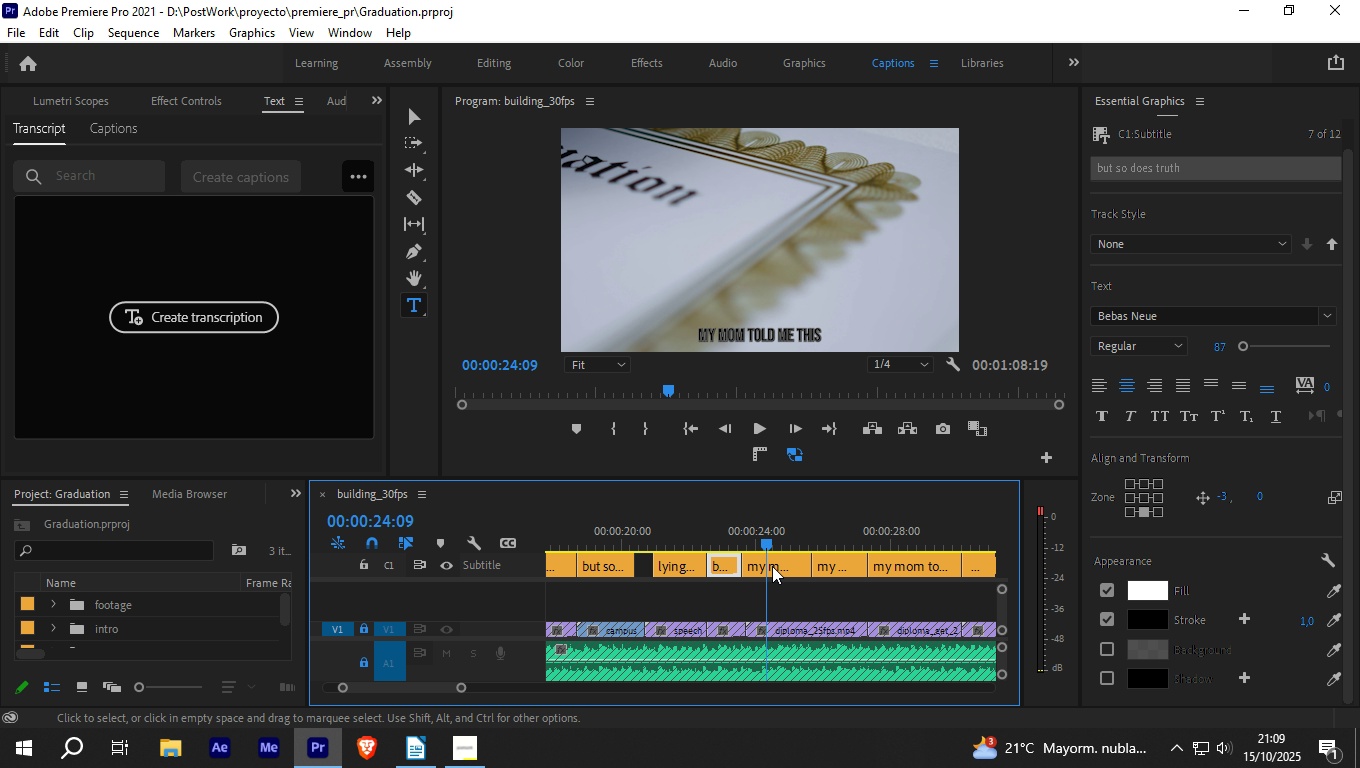 
left_click([781, 564])
 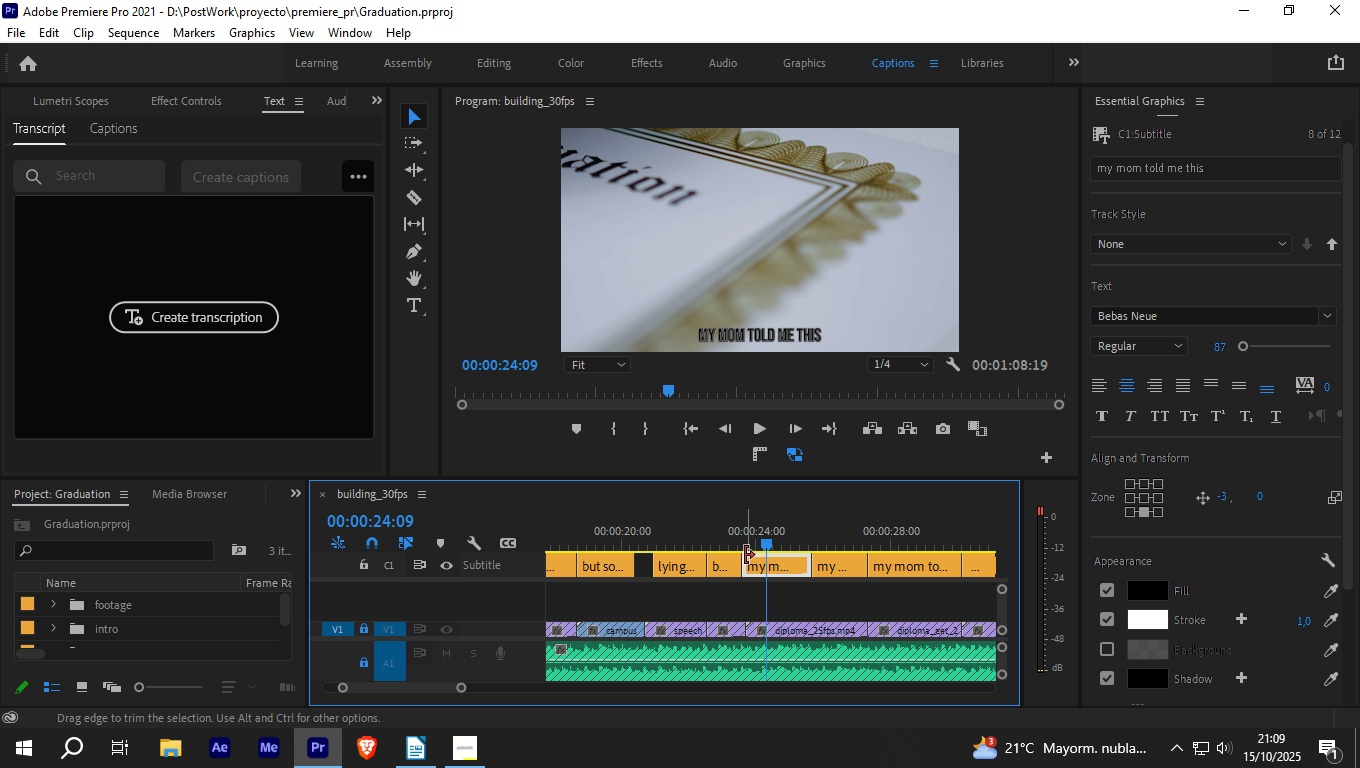 
left_click_drag(start_coordinate=[744, 555], to_coordinate=[752, 554])
 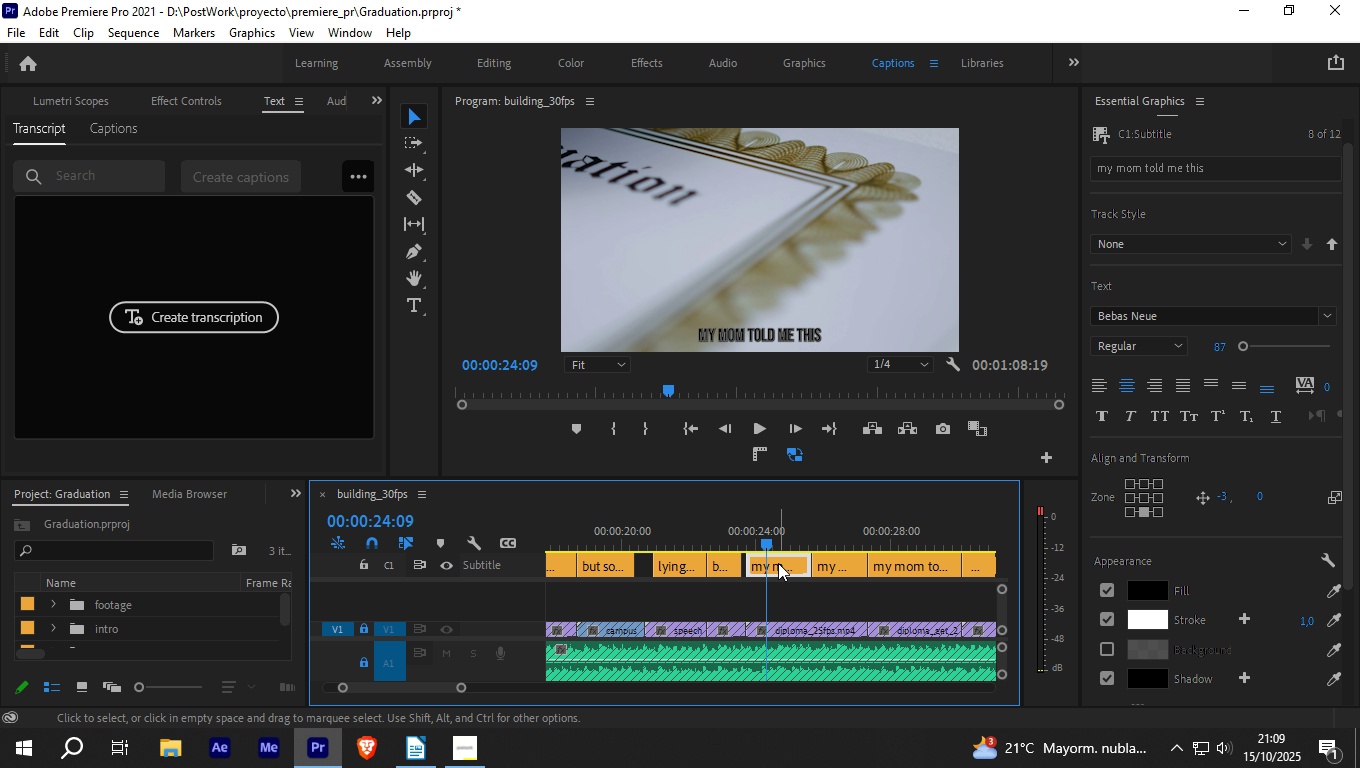 
key(Space)
 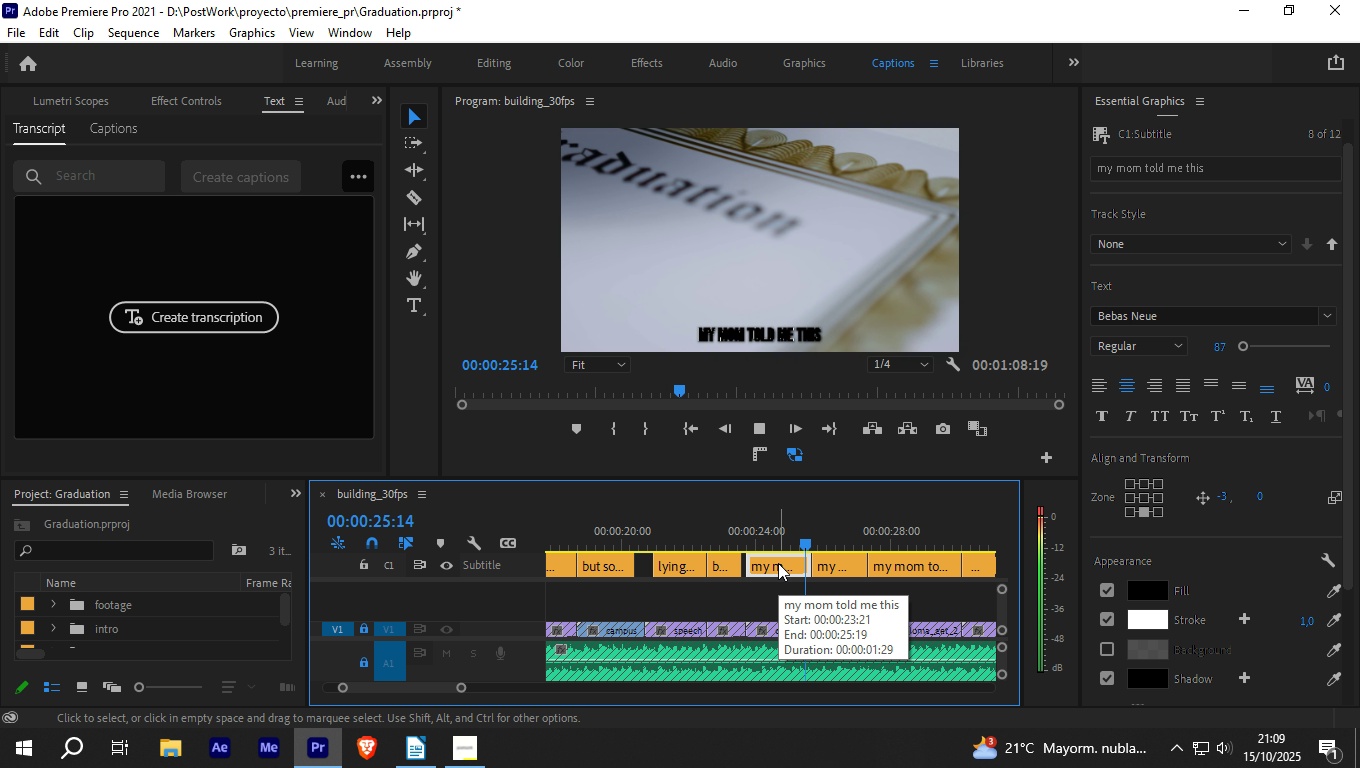 
key(Space)
 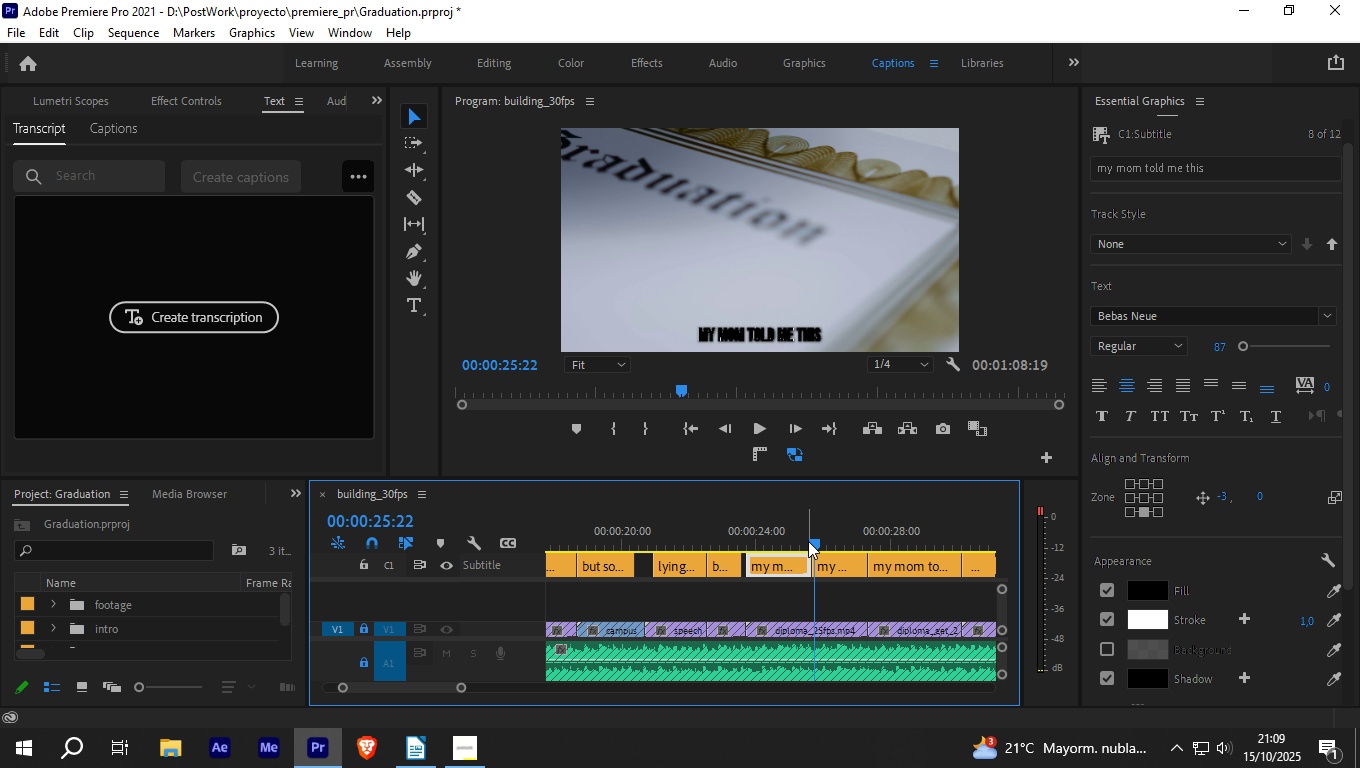 
left_click_drag(start_coordinate=[807, 540], to_coordinate=[769, 540])
 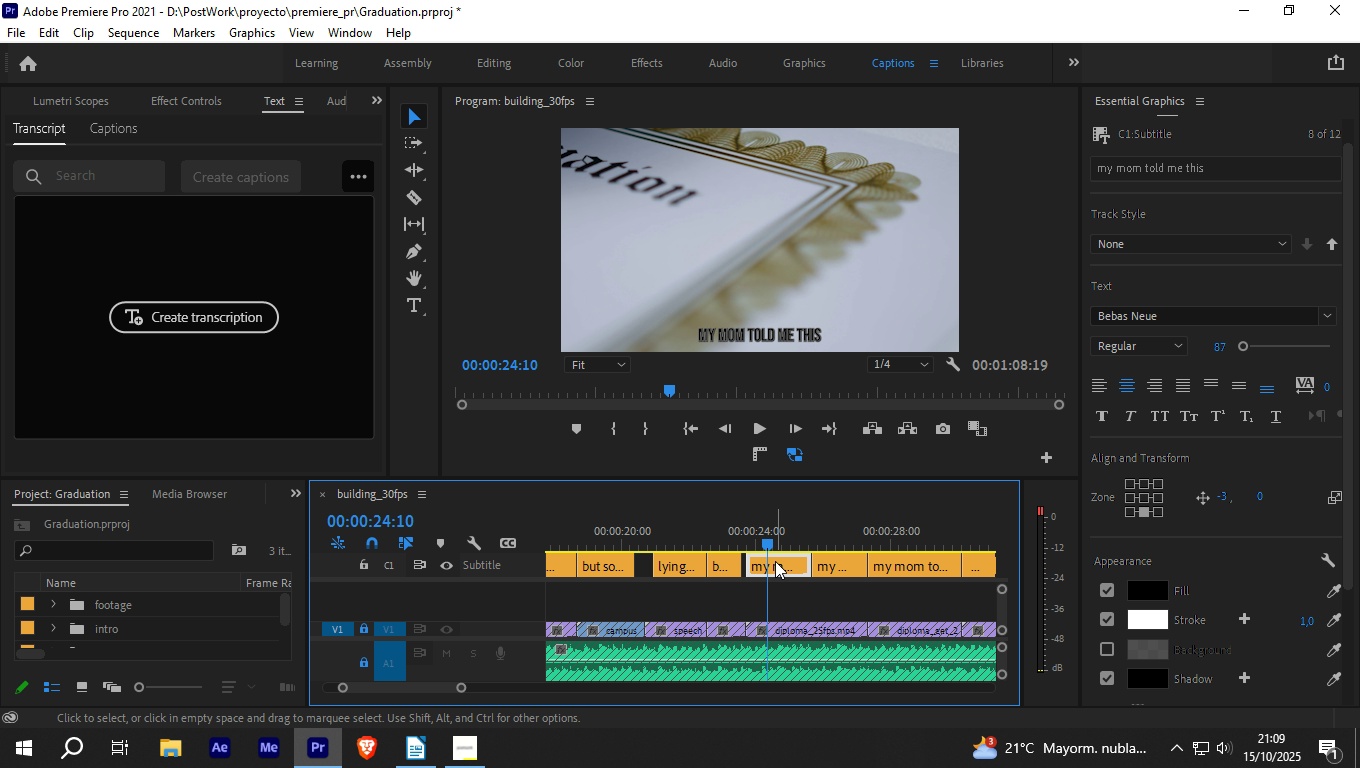 
left_click([775, 561])
 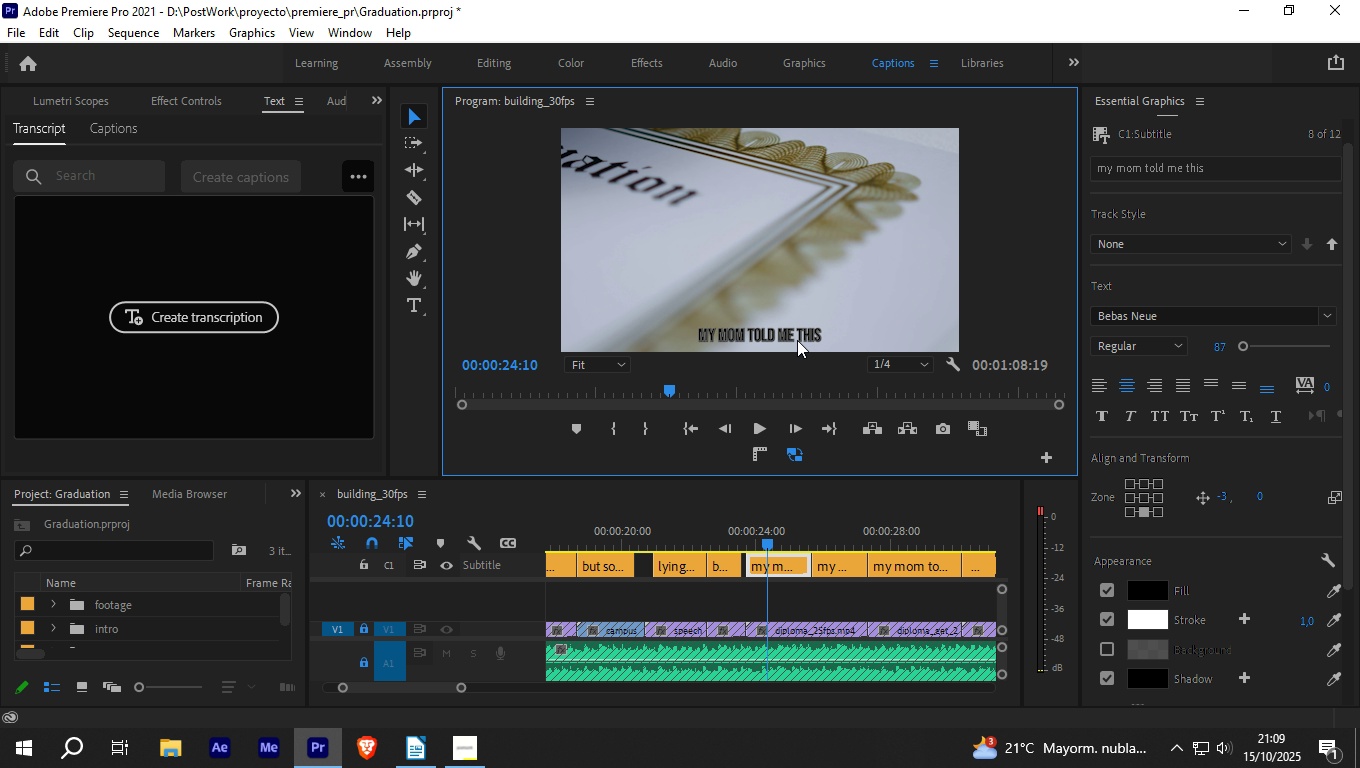 
double_click([797, 340])
 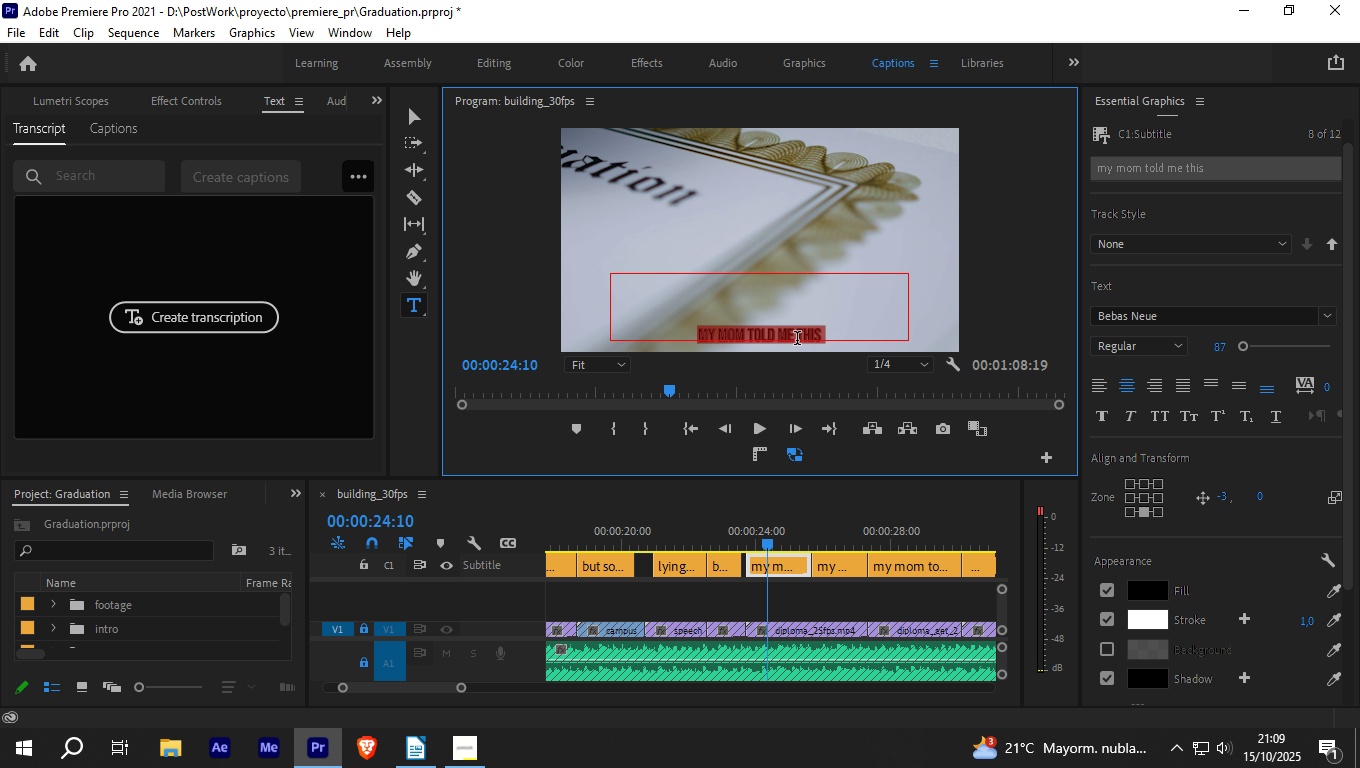 
type(failure has )
 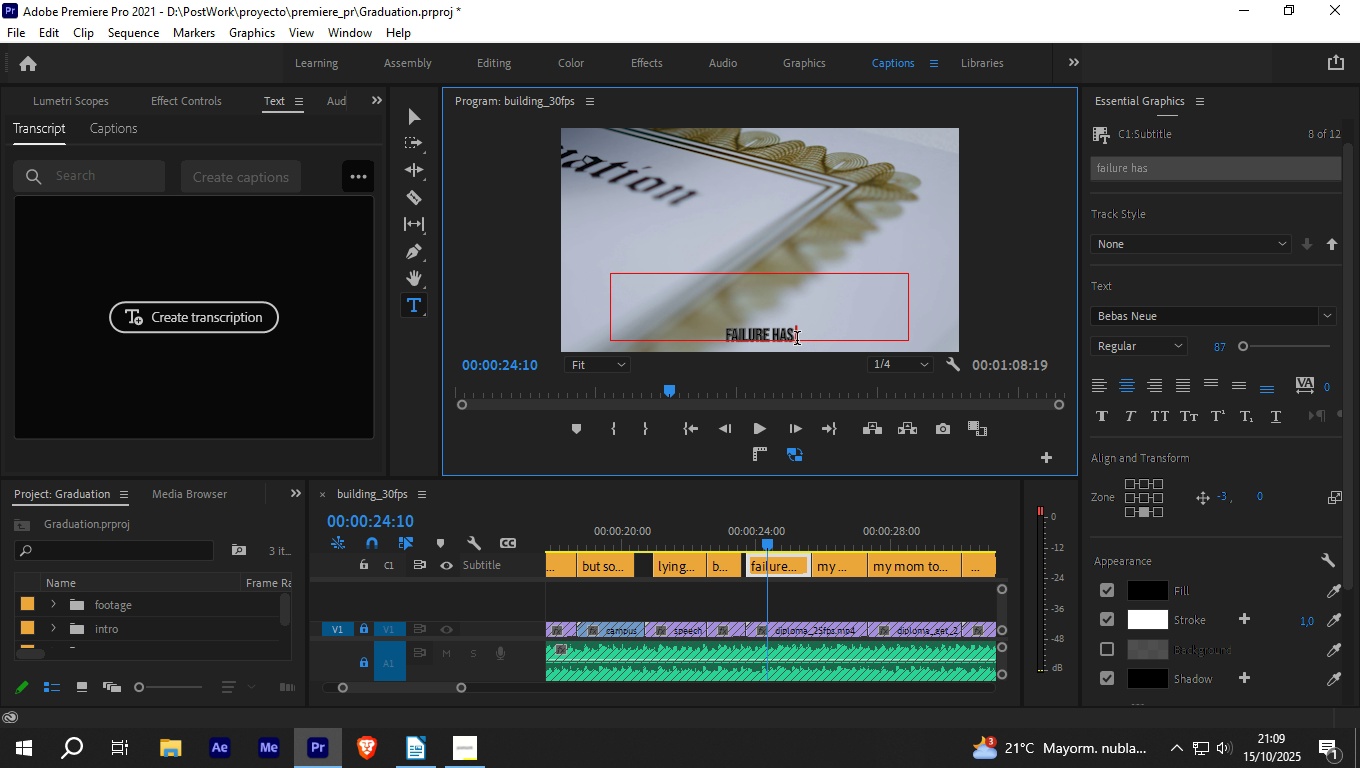 
type(seven letters)
 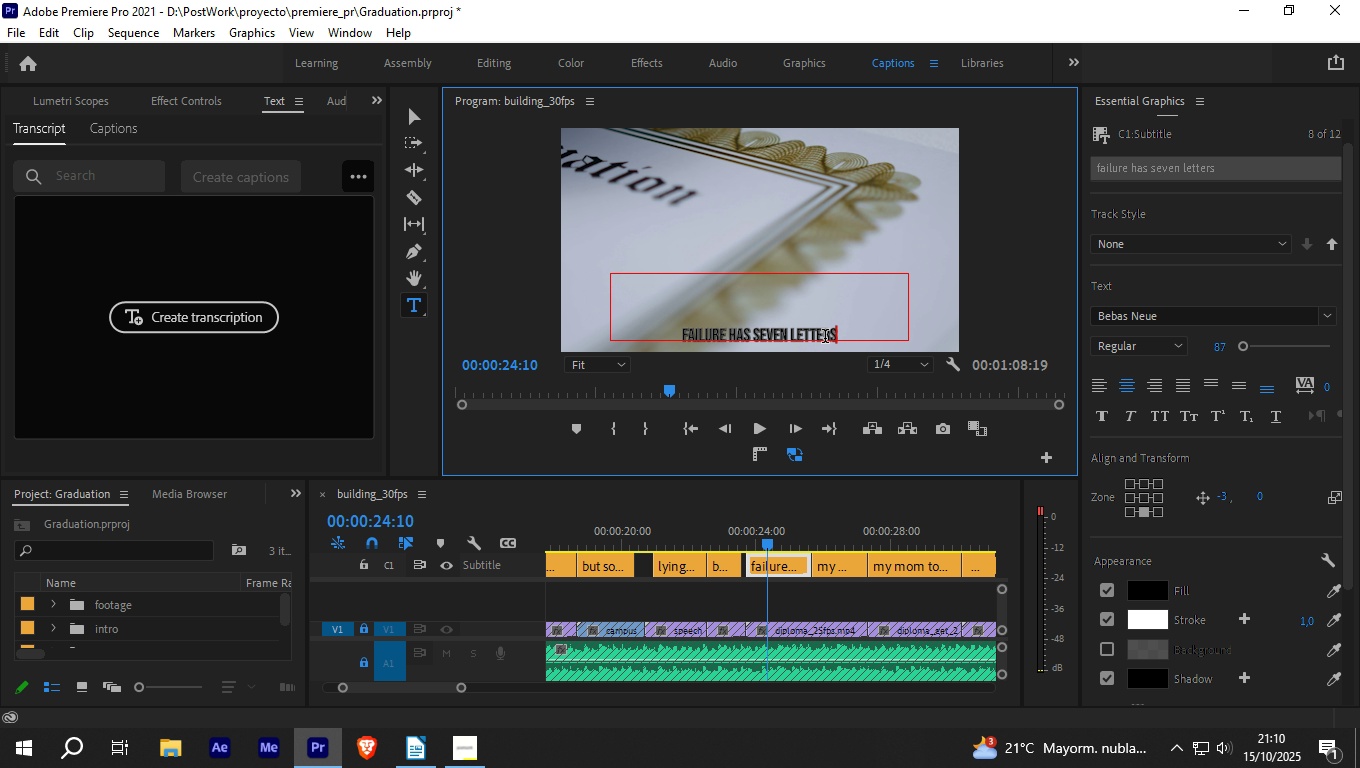 
left_click_drag(start_coordinate=[837, 337], to_coordinate=[672, 331])
 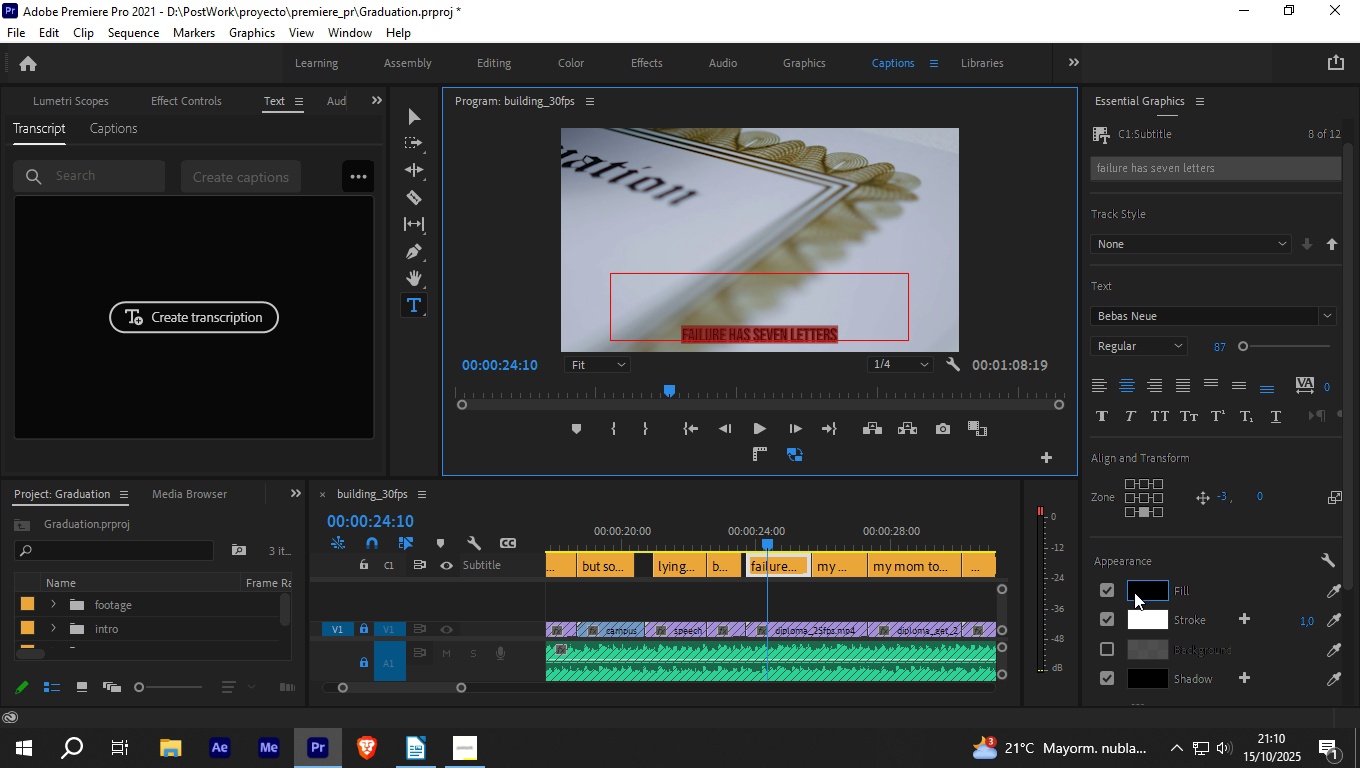 
left_click([1134, 592])
 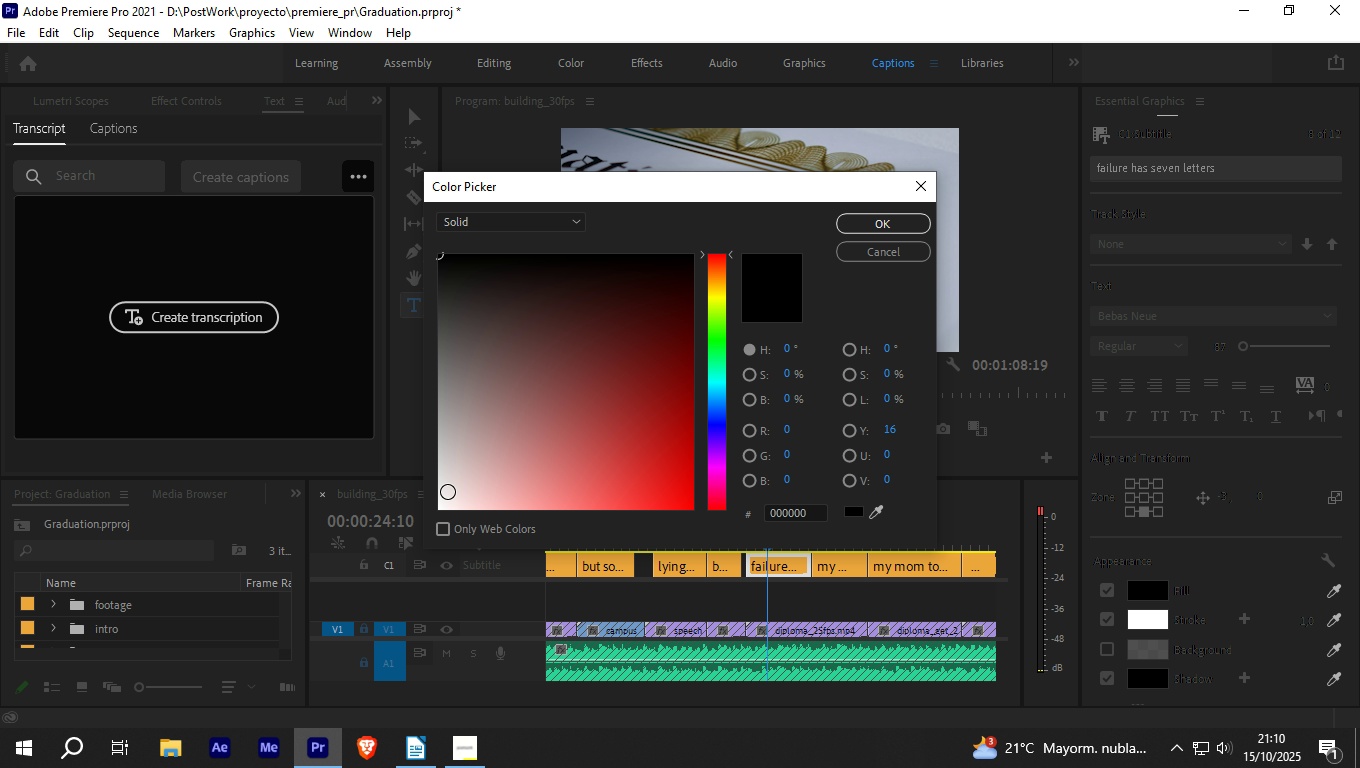 
left_click_drag(start_coordinate=[449, 495], to_coordinate=[373, 555])
 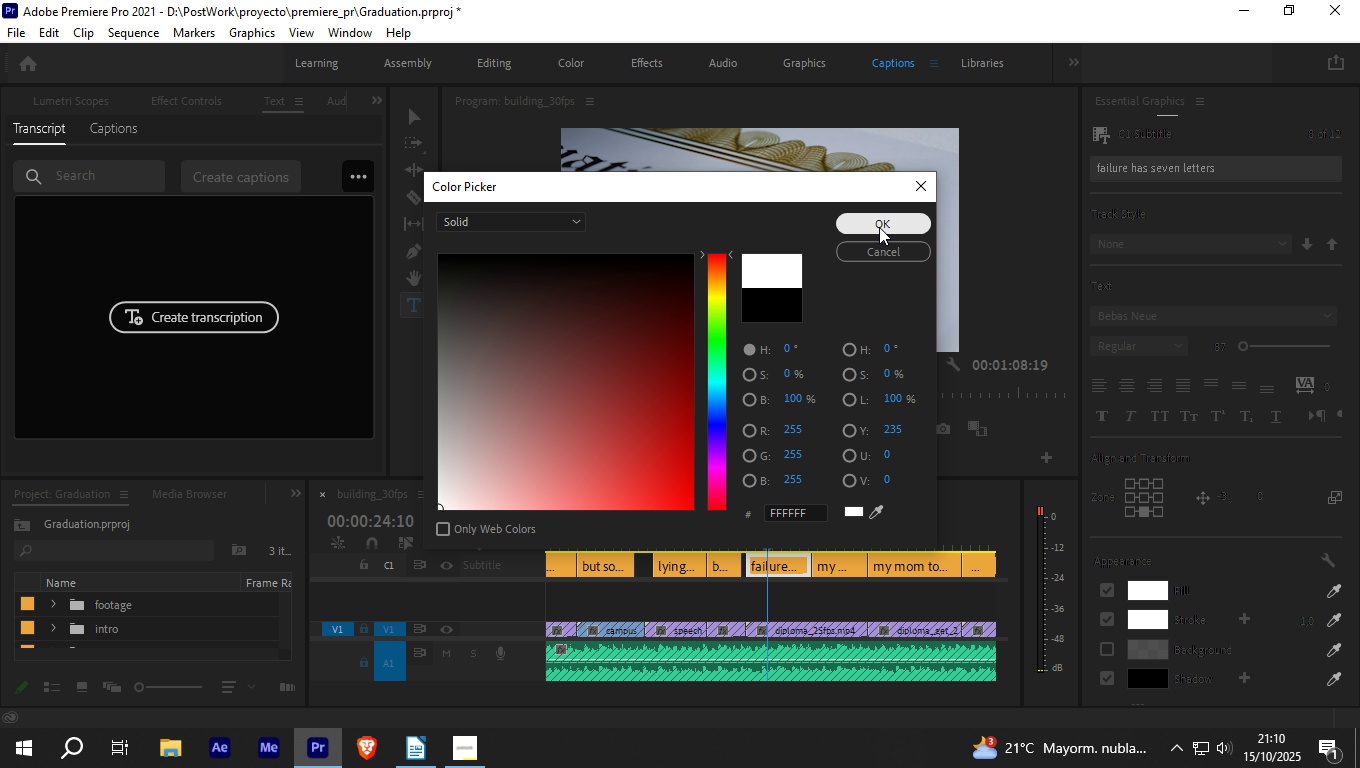 
left_click([879, 227])
 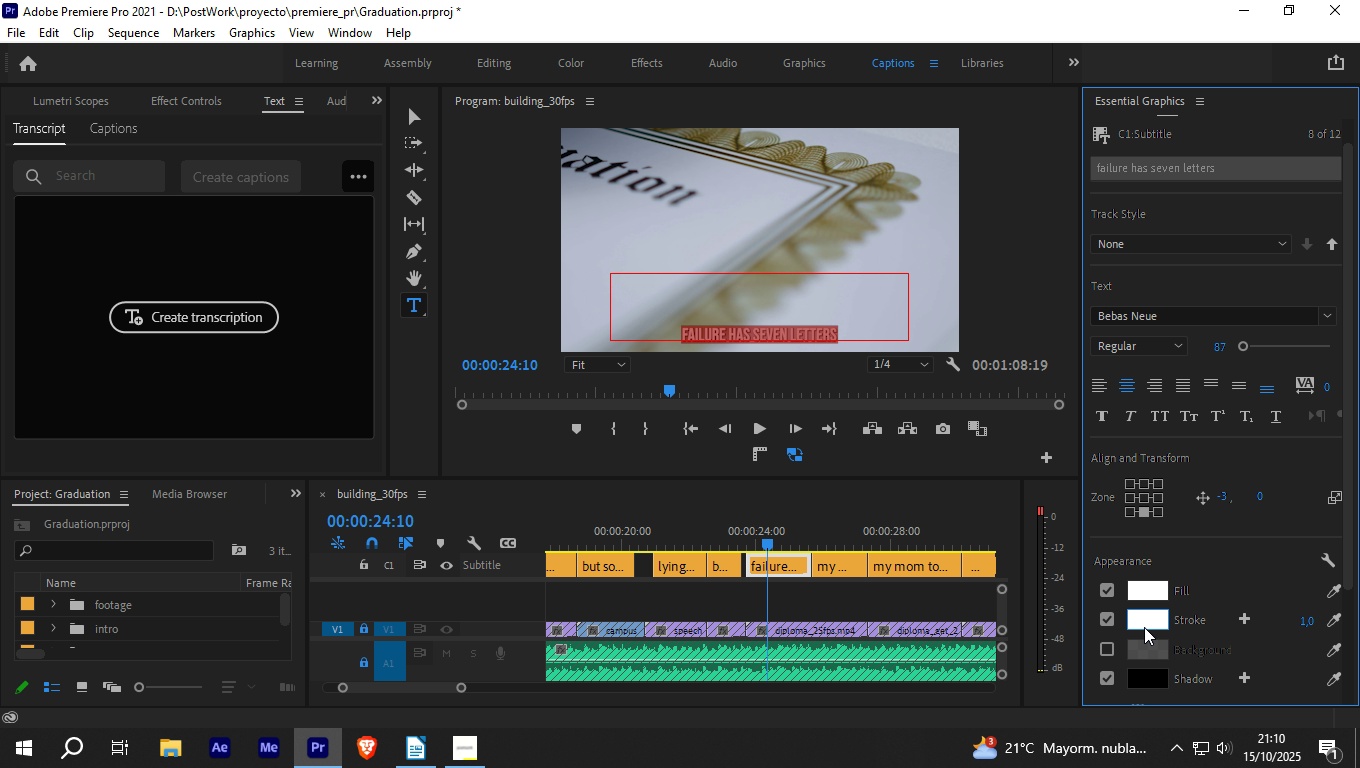 
left_click([1144, 627])
 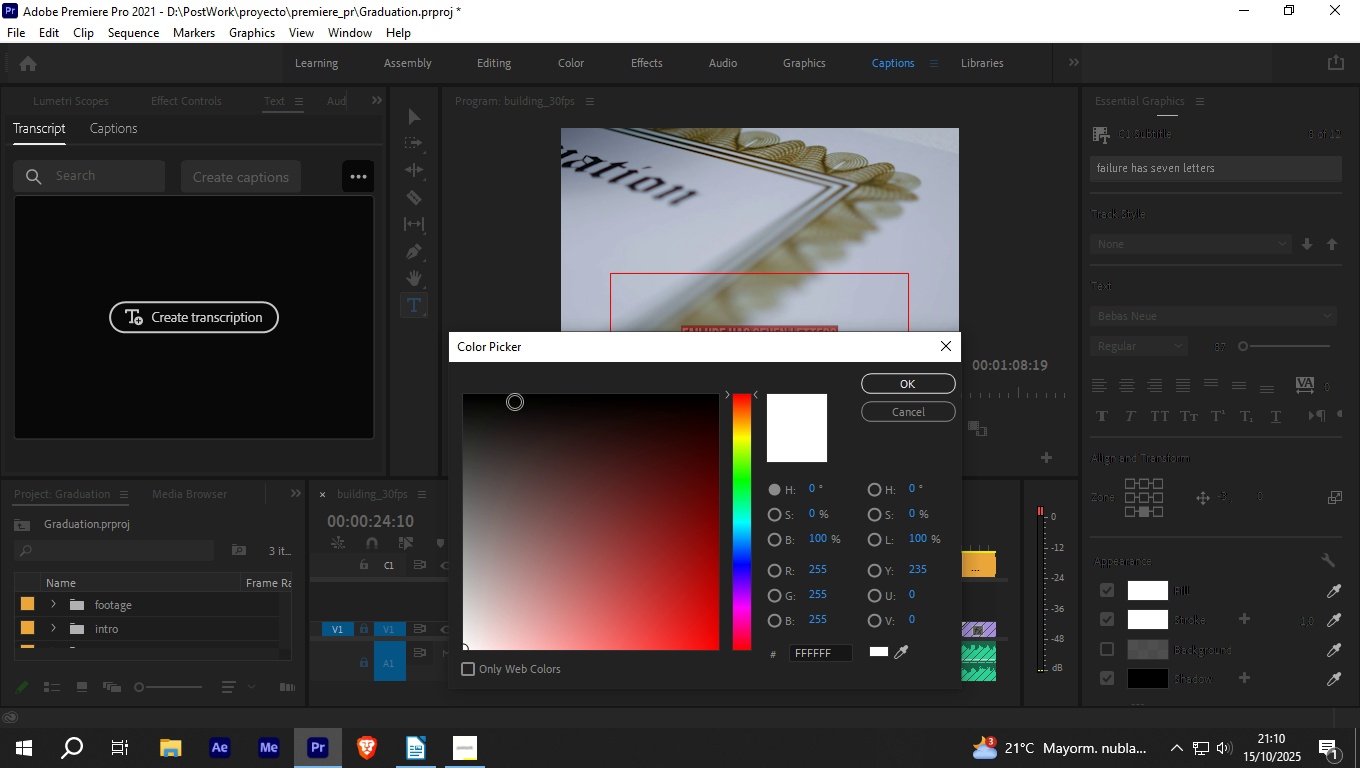 
left_click_drag(start_coordinate=[515, 402], to_coordinate=[578, 359])
 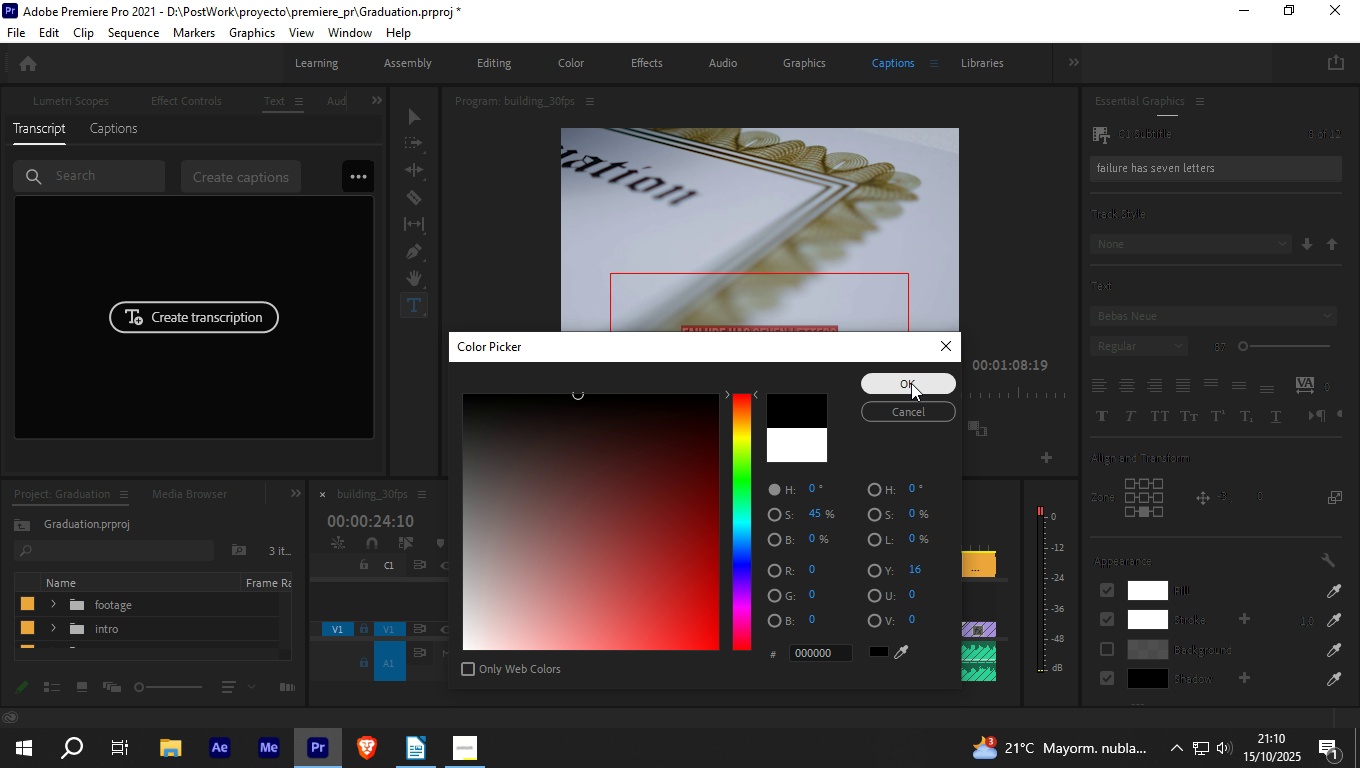 
left_click([911, 383])
 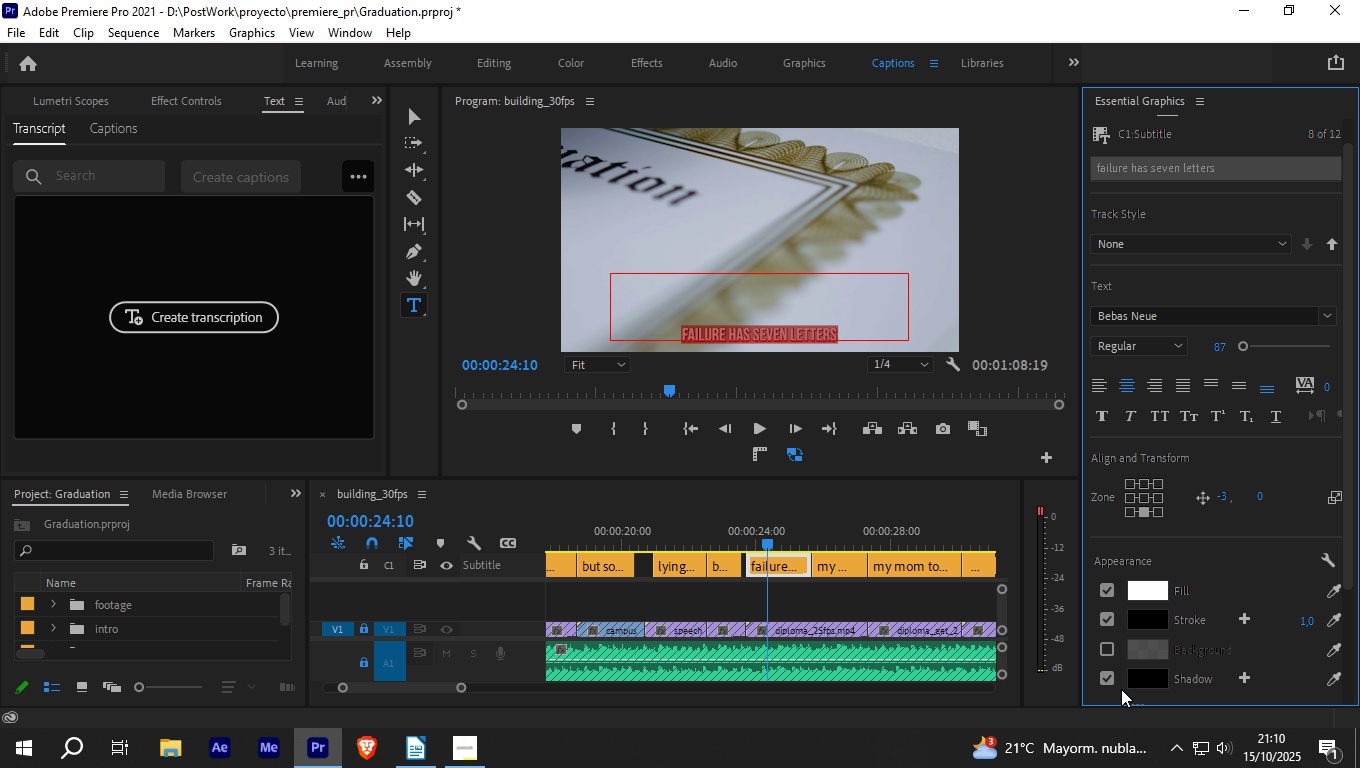 
left_click([1107, 675])
 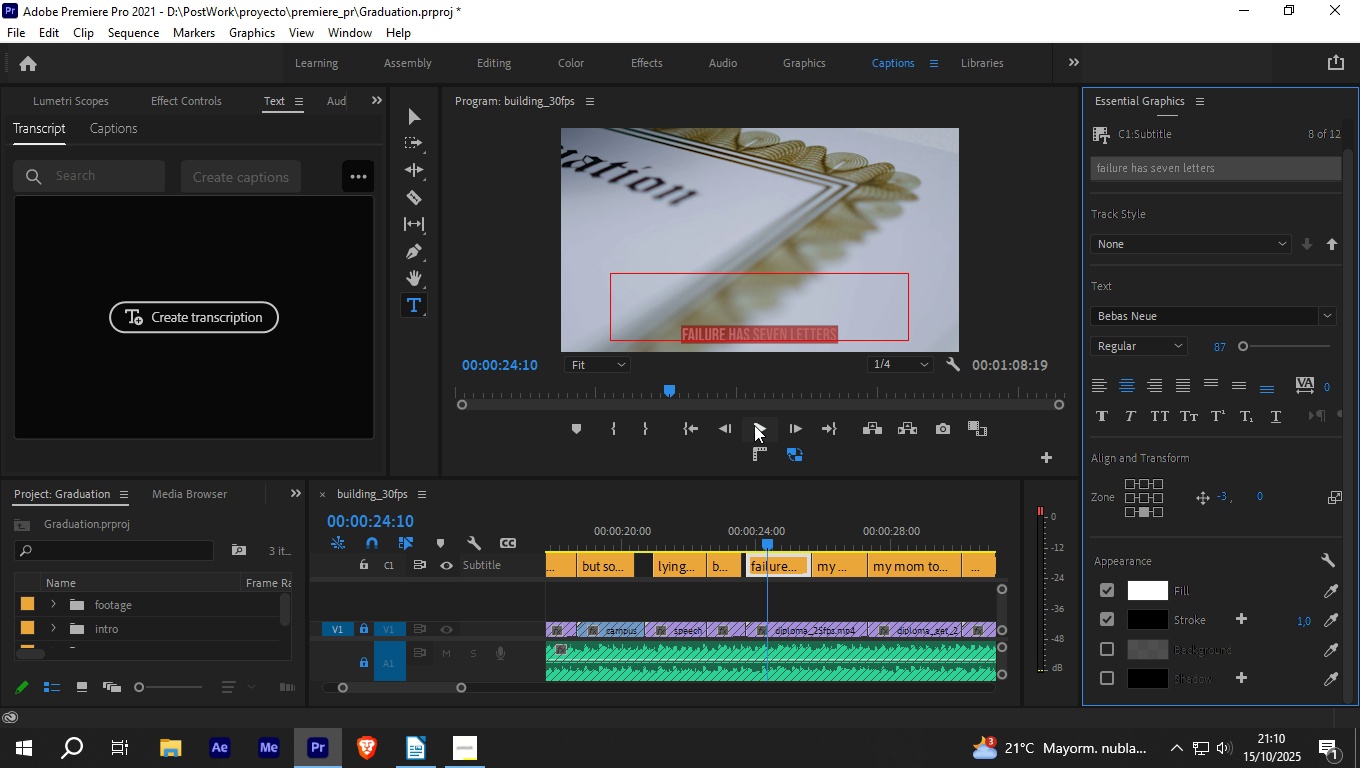 
left_click([754, 425])
 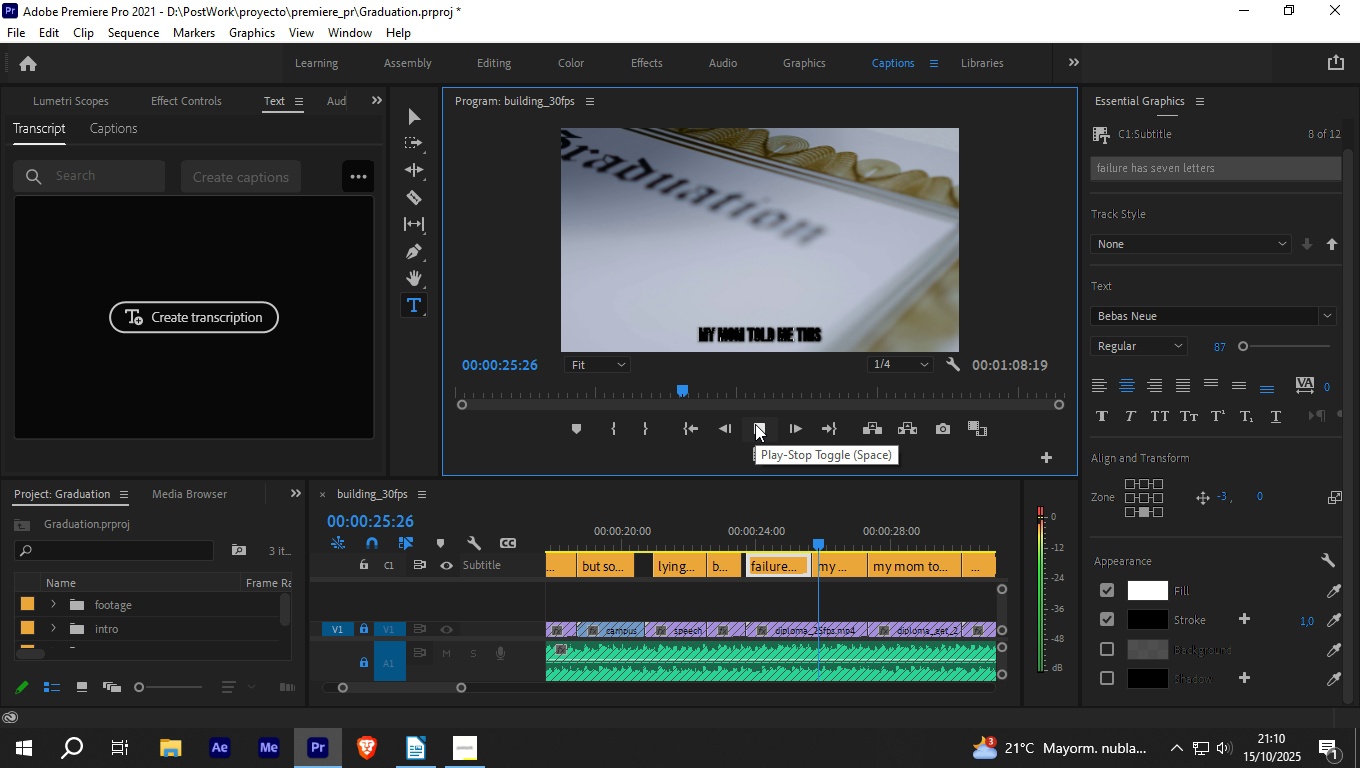 
left_click([755, 424])
 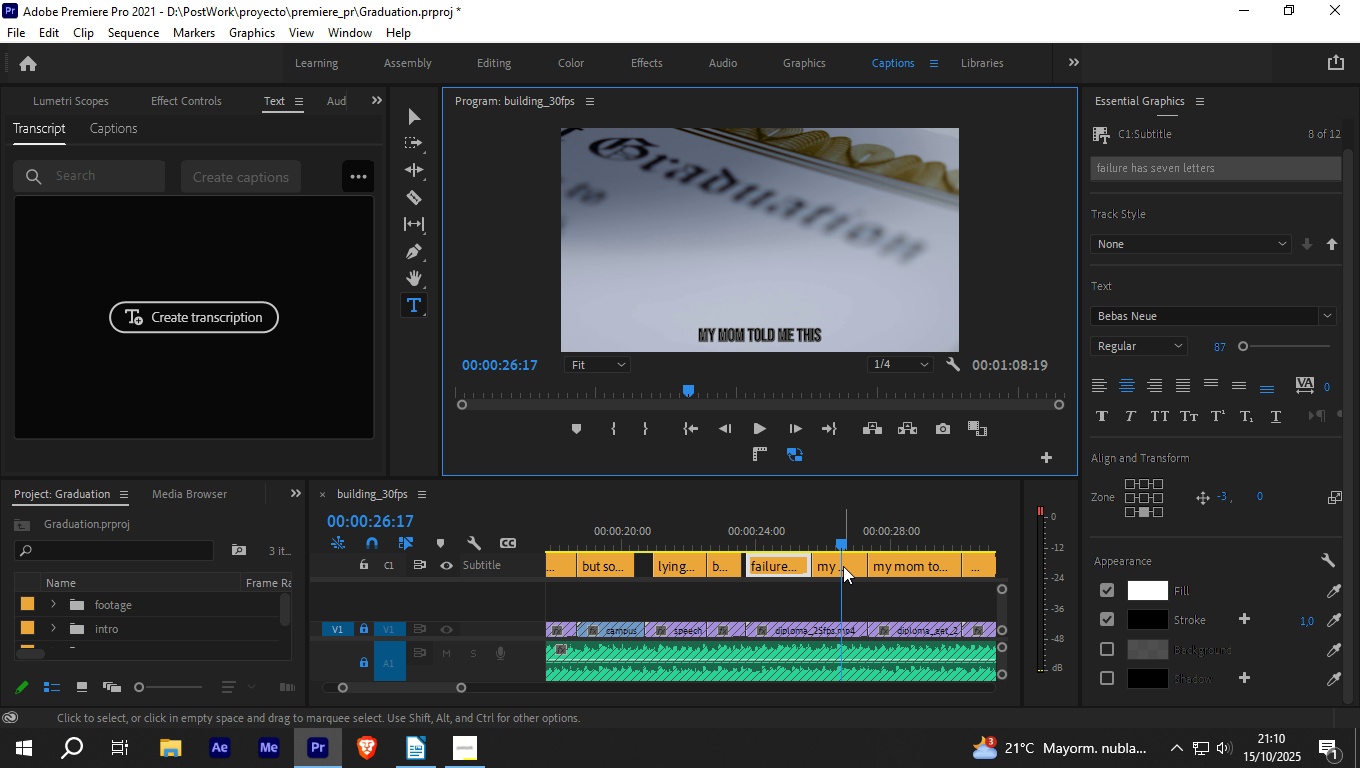 
left_click([843, 566])
 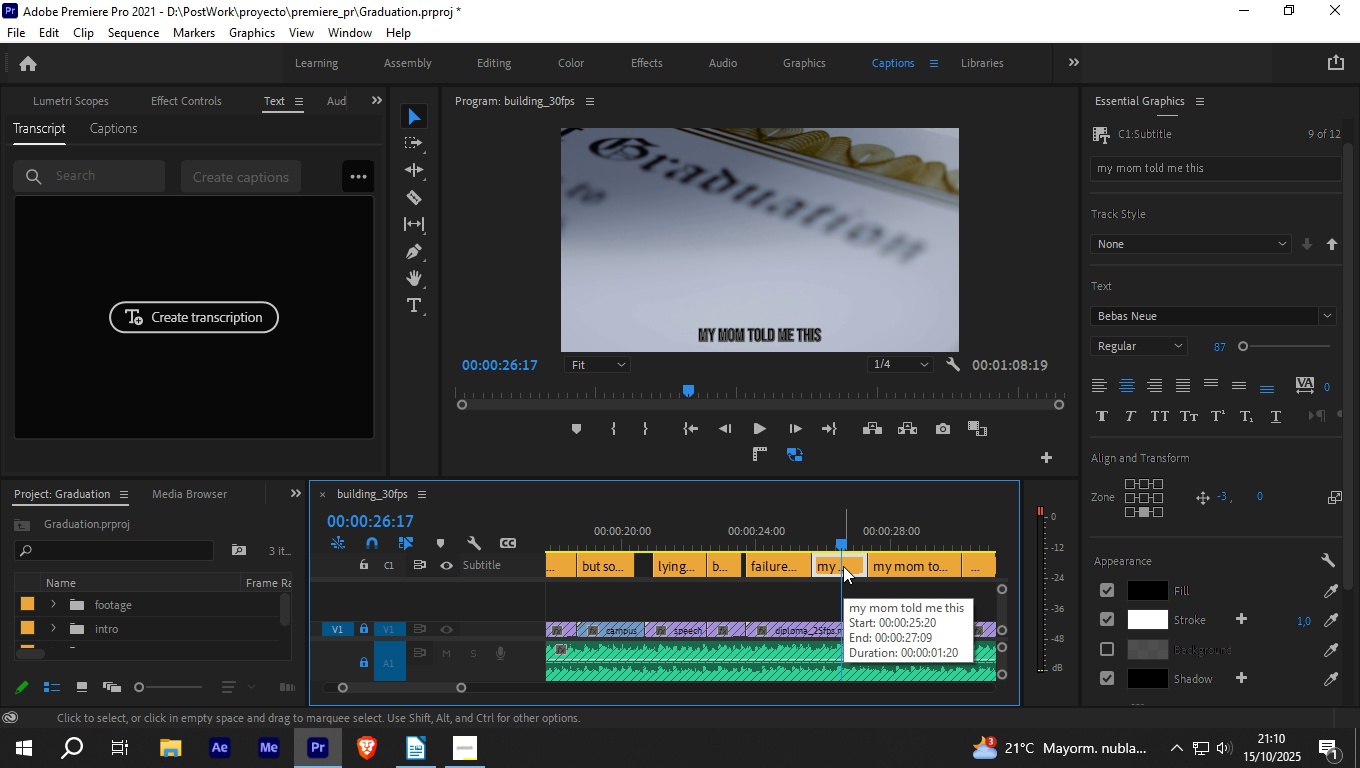 
left_click_drag(start_coordinate=[837, 535], to_coordinate=[748, 515])
 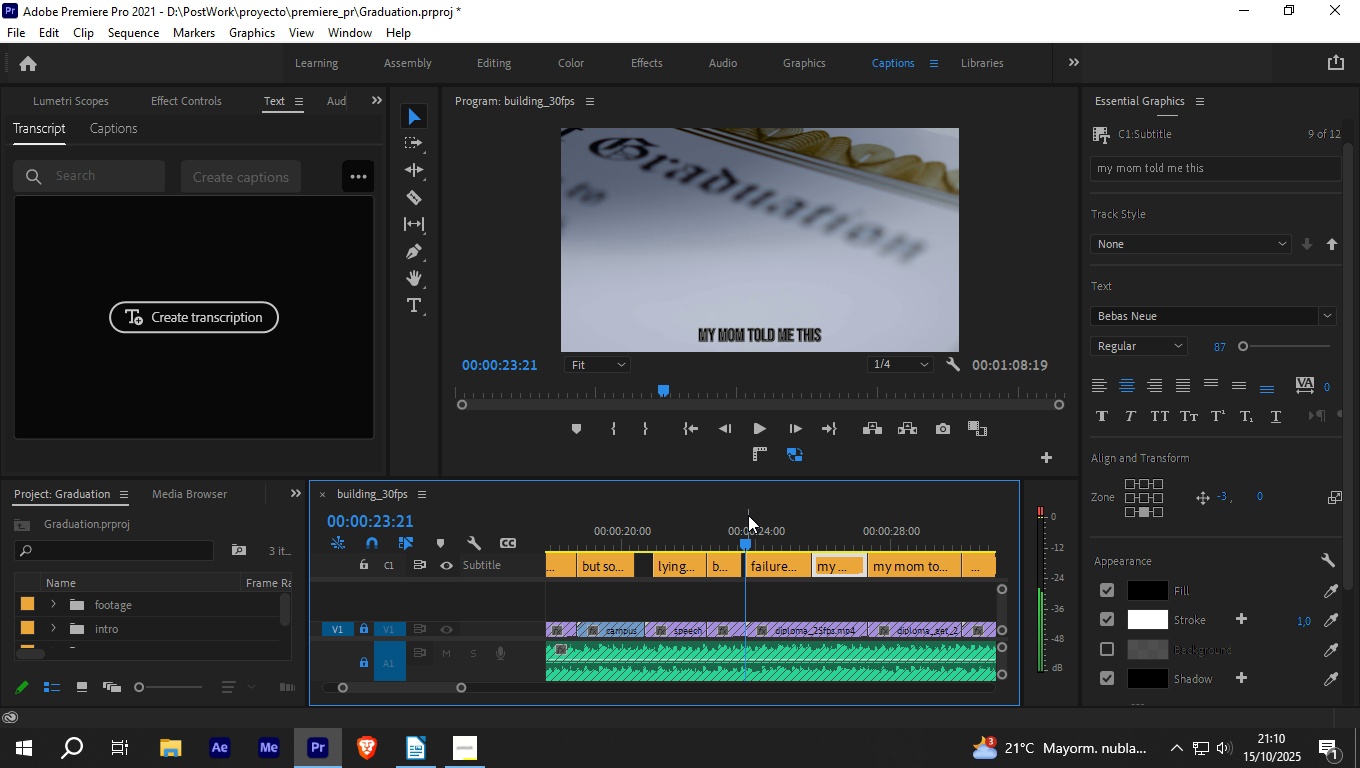 
key(Space)
 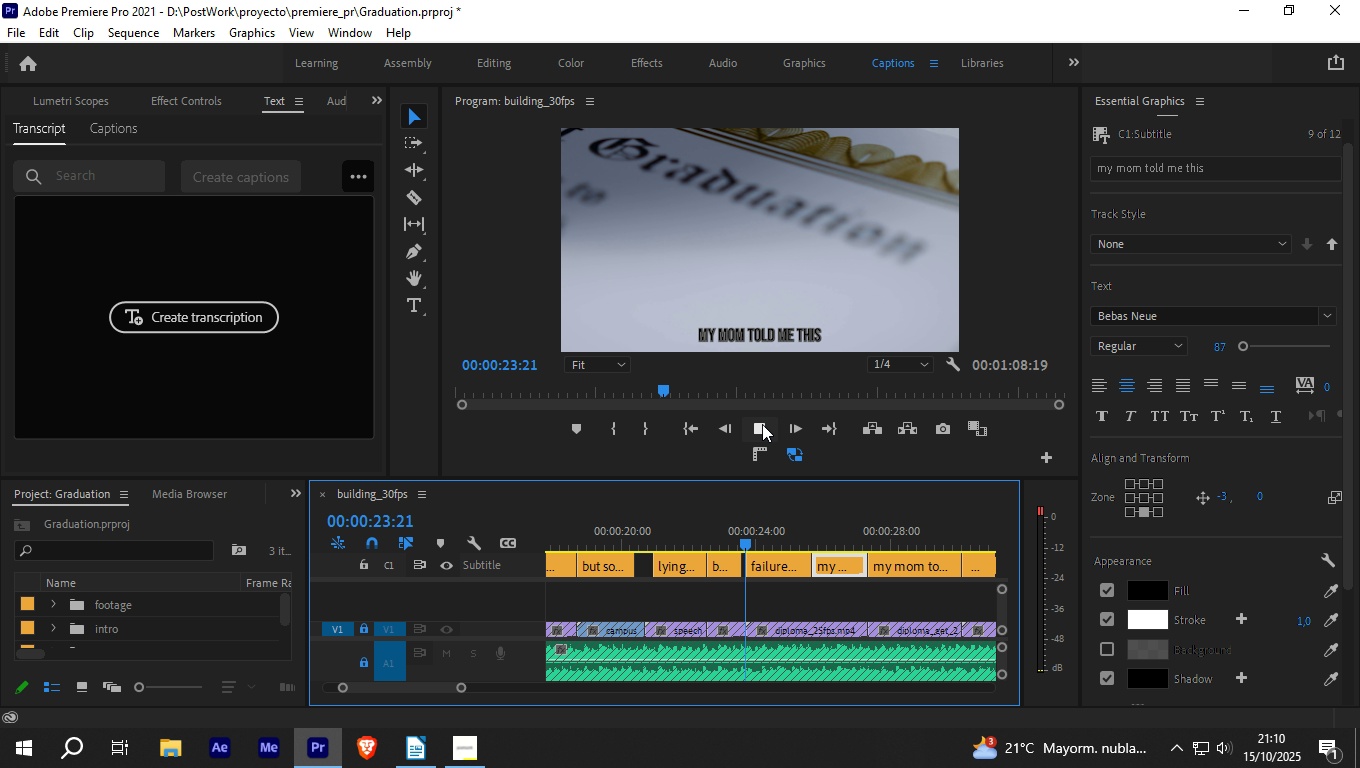 
left_click([762, 424])
 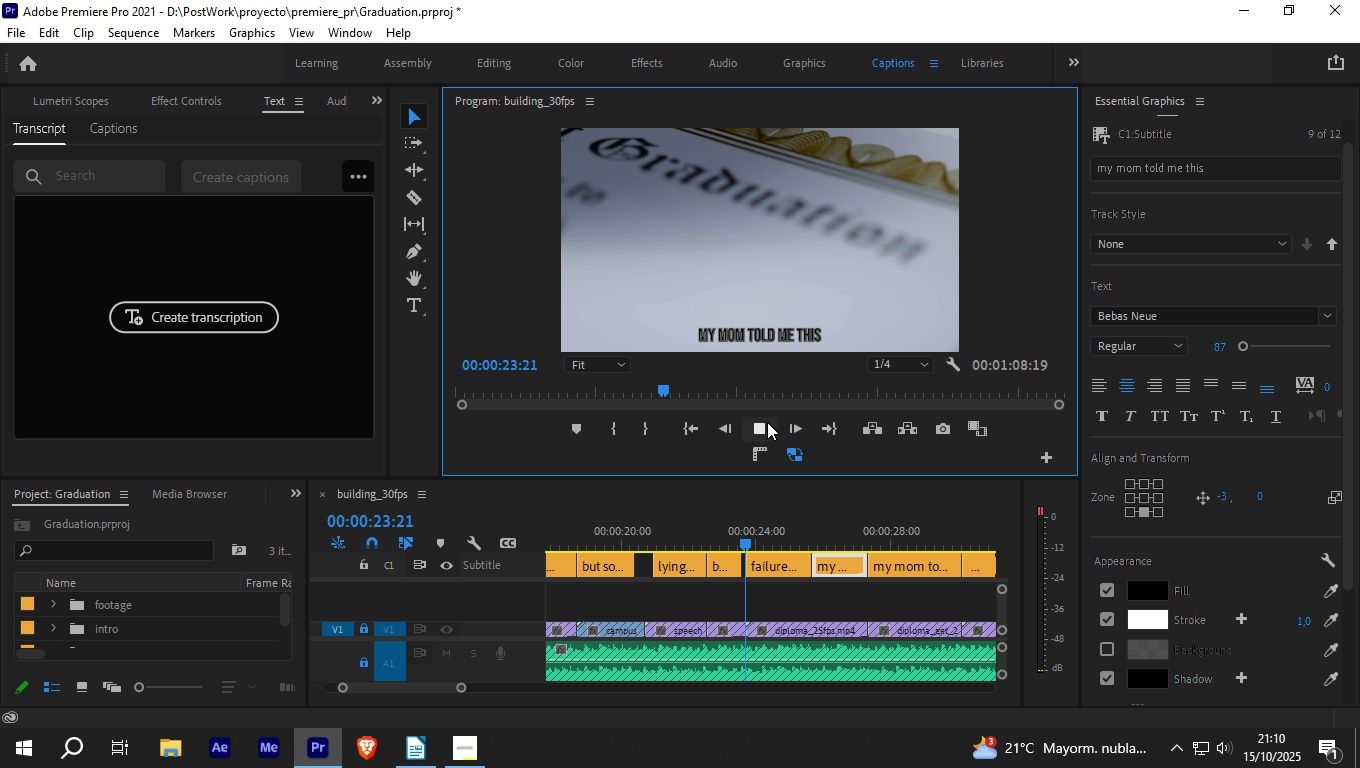 
key(Control+S)
 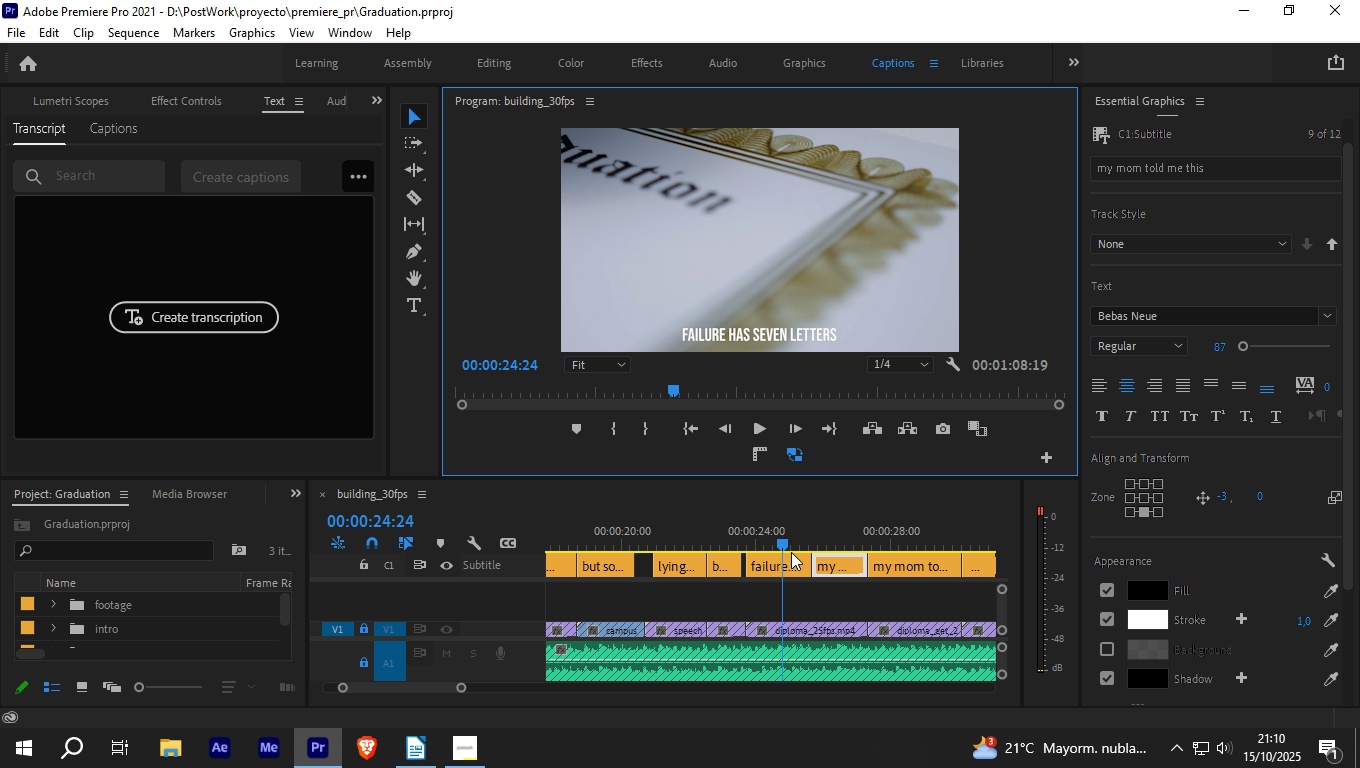 
key(Space)
 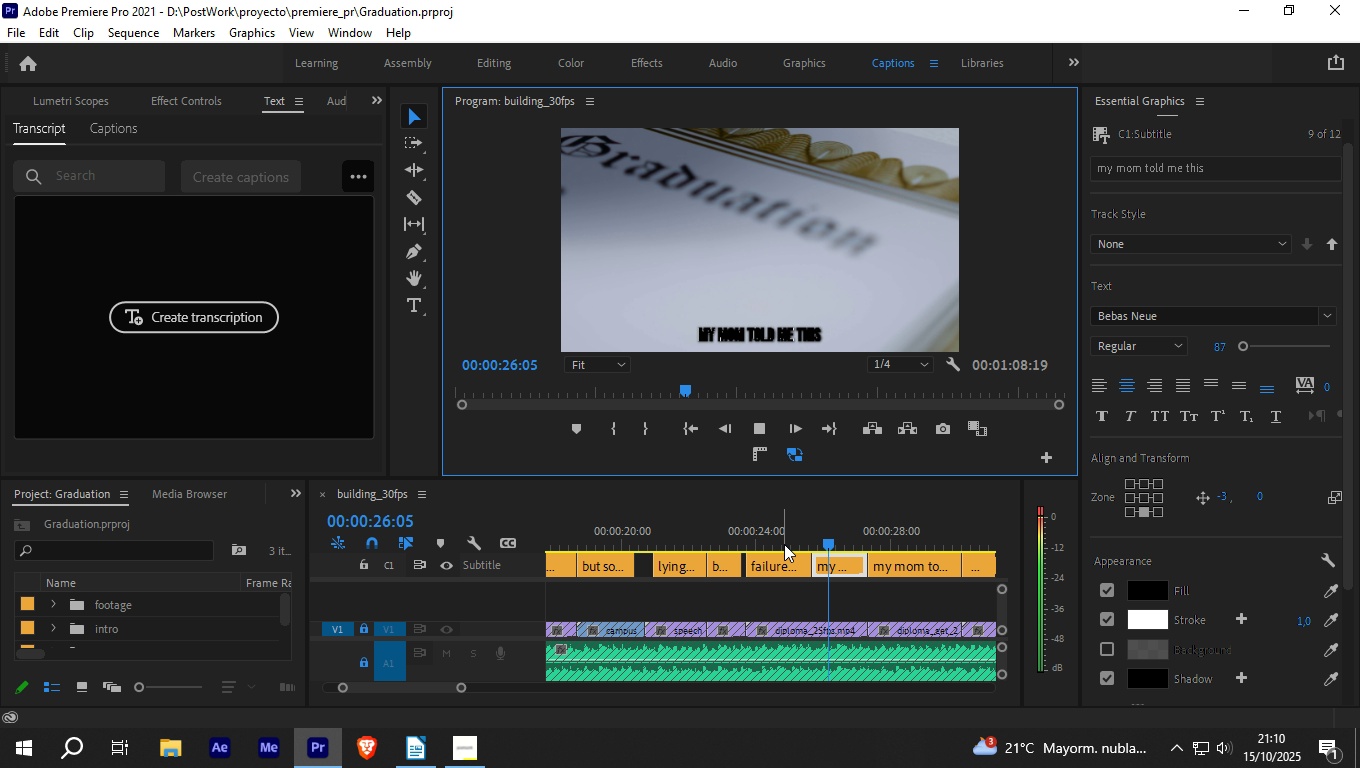 
key(Space)
 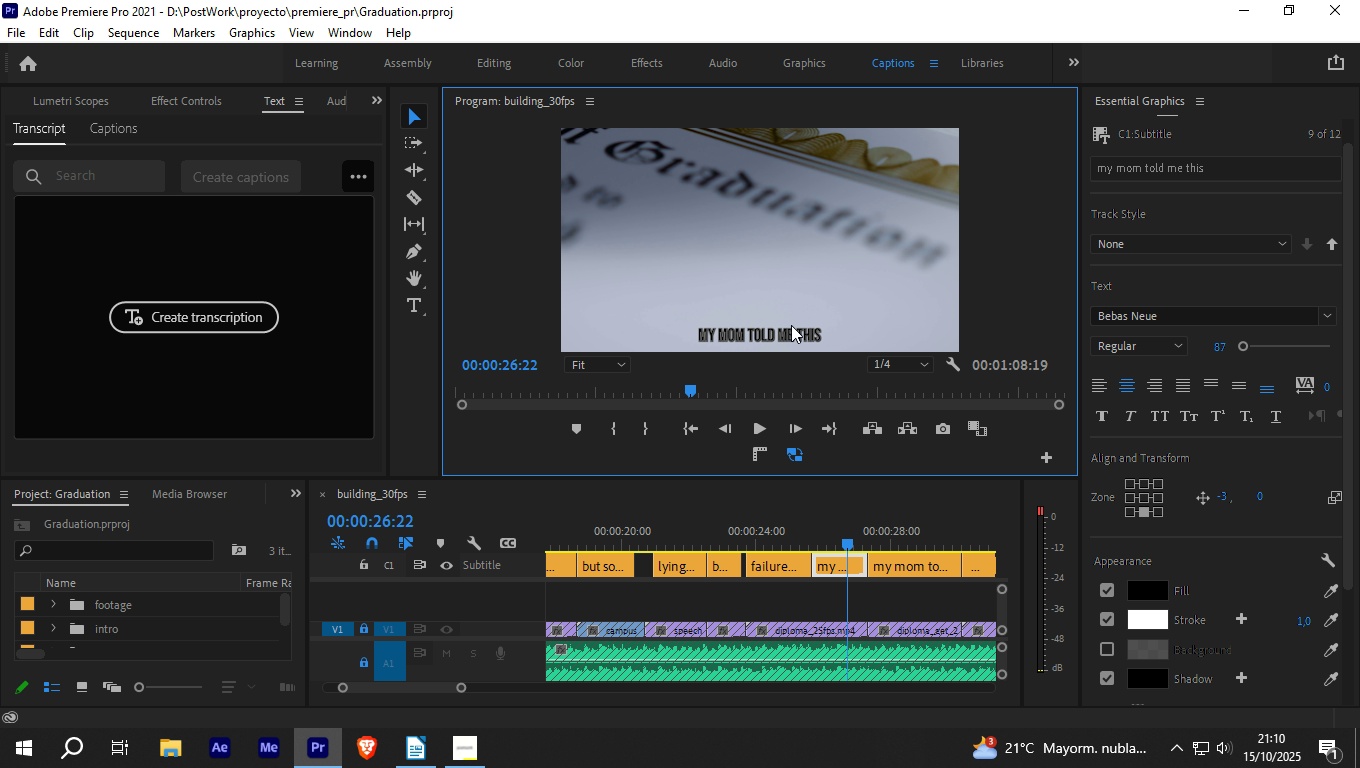 
double_click([791, 338])
 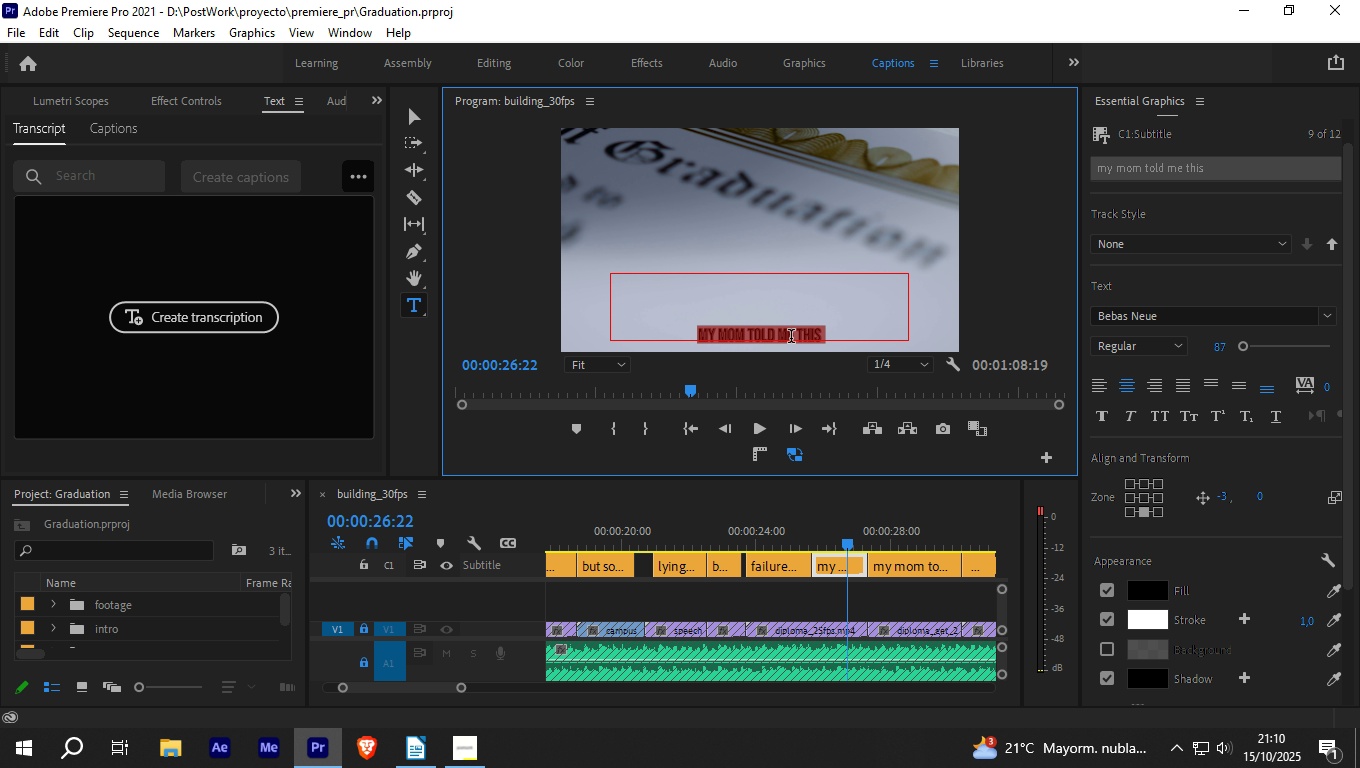 
type(but so does success)
 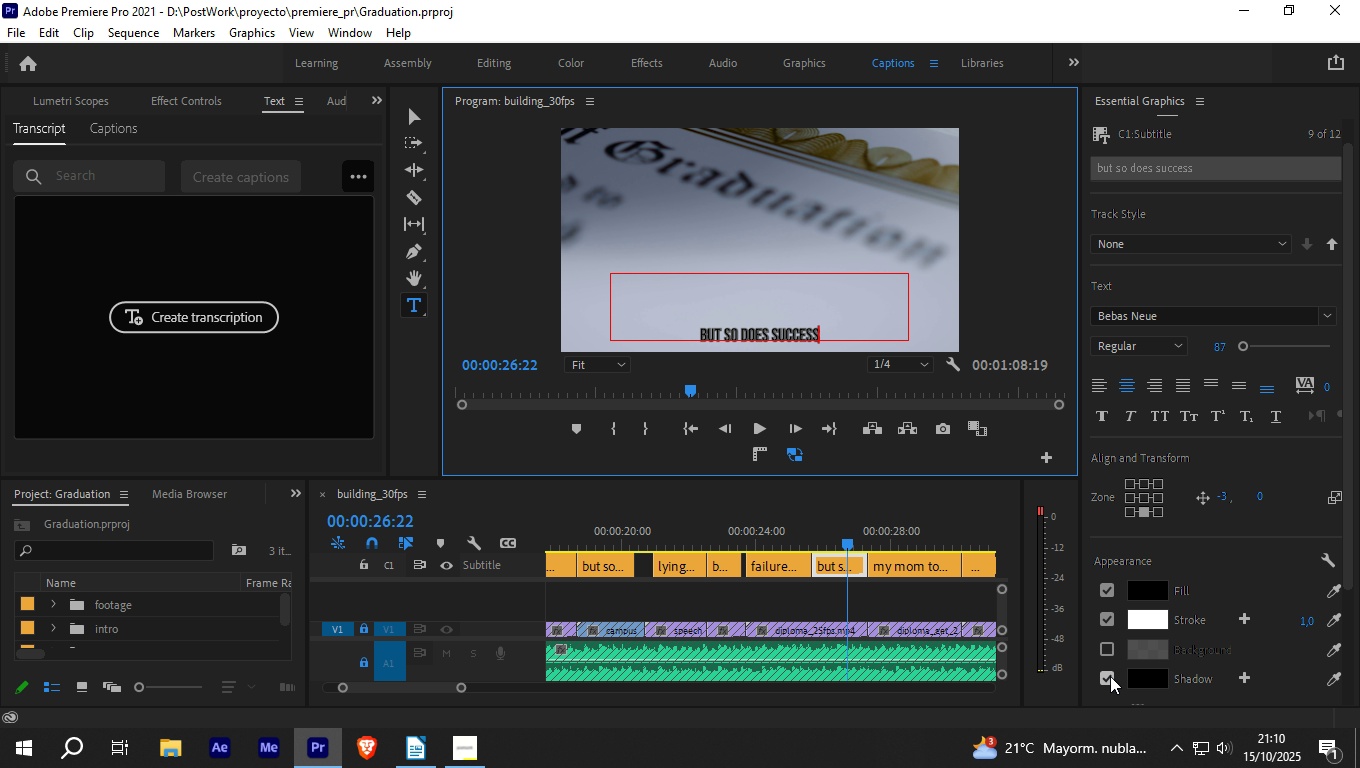 
wait(6.67)
 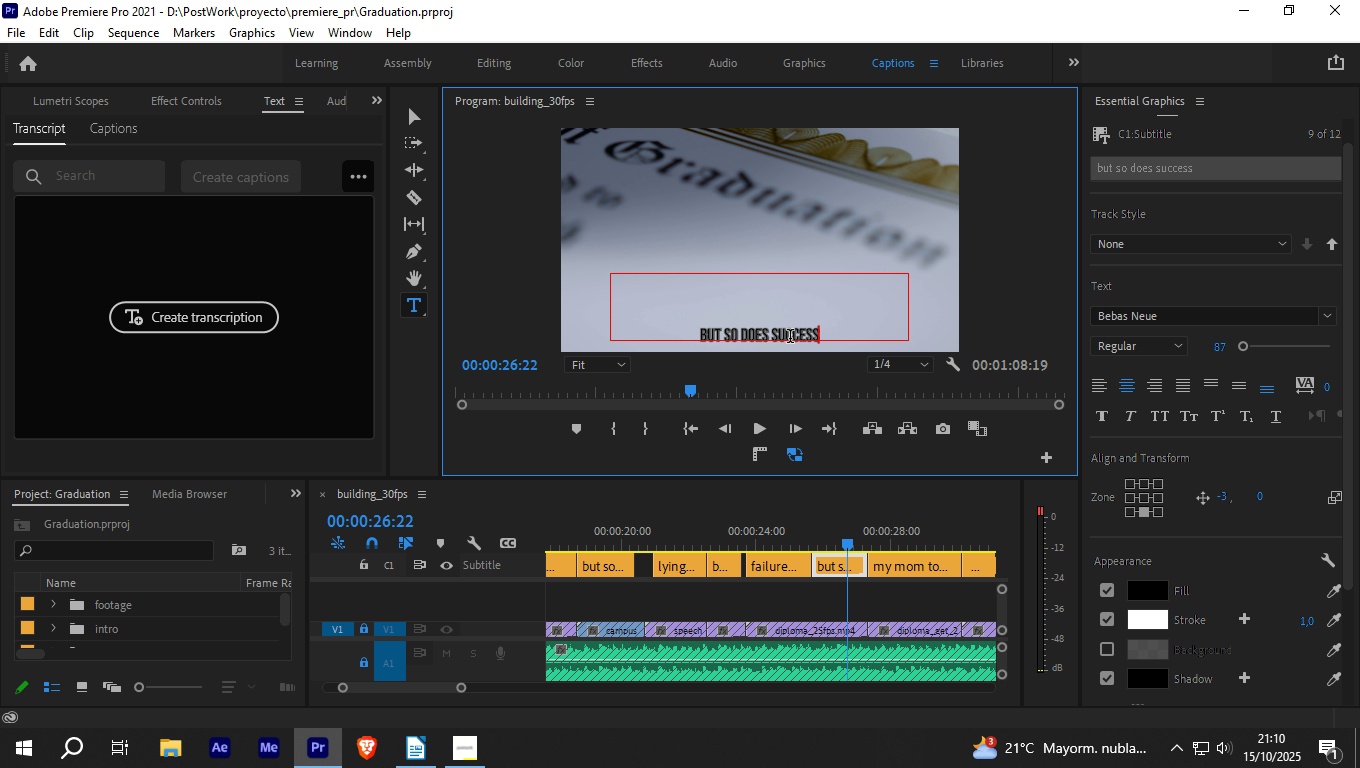 
left_click([1109, 676])
 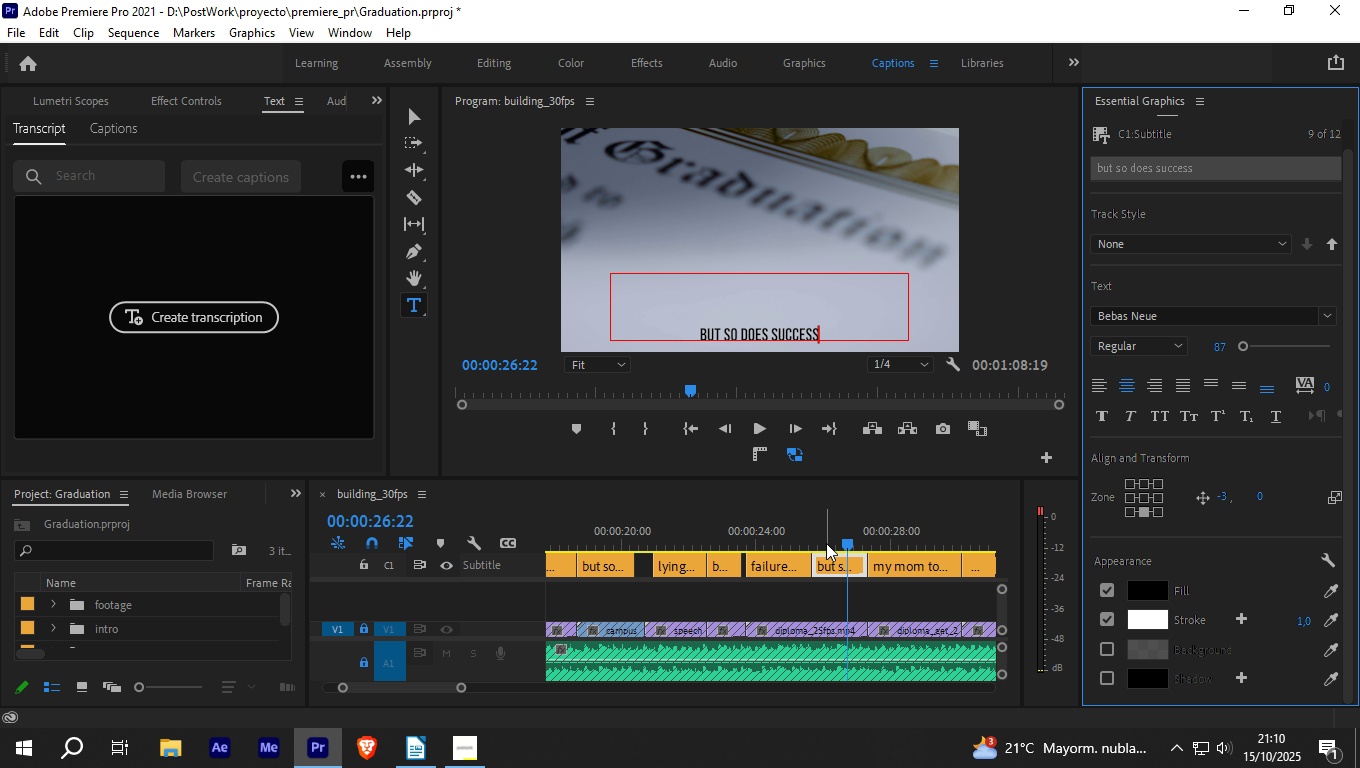 
key(Space)
 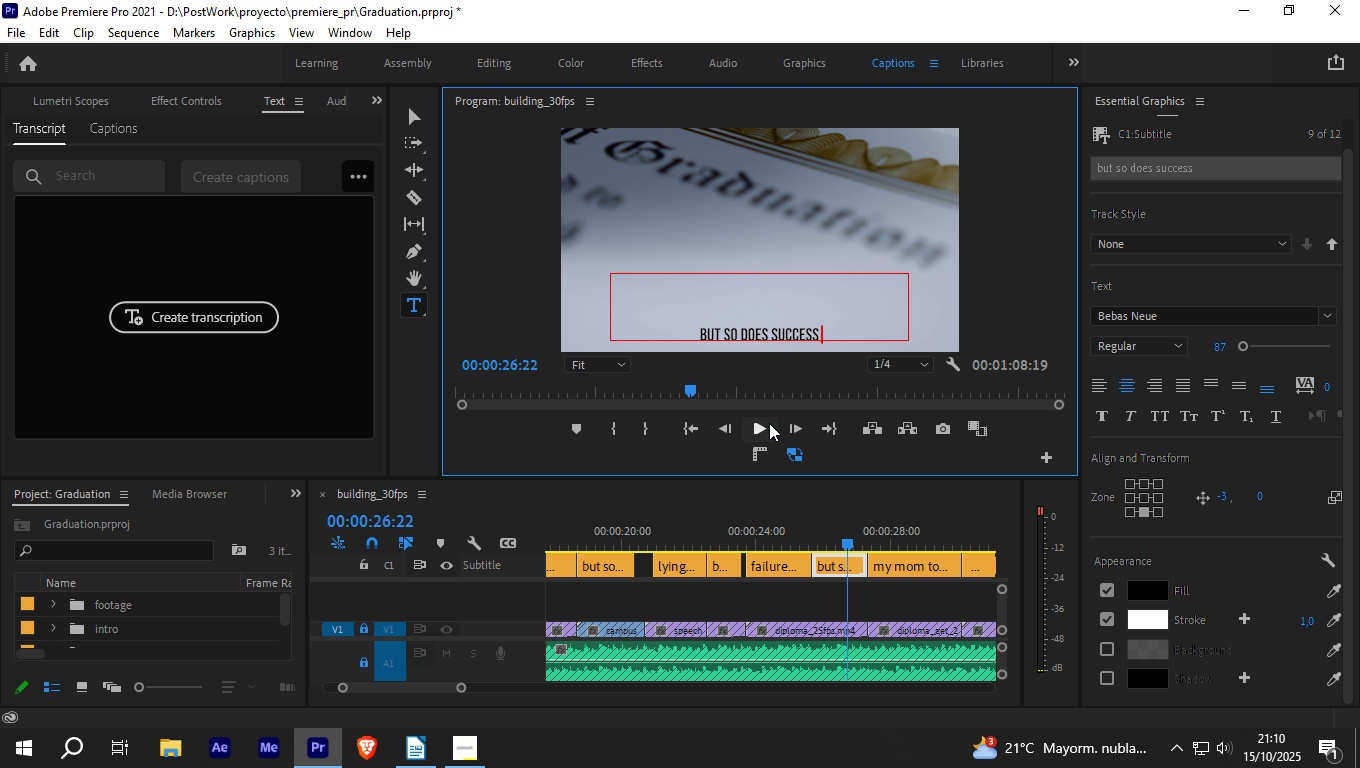 
left_click([755, 426])
 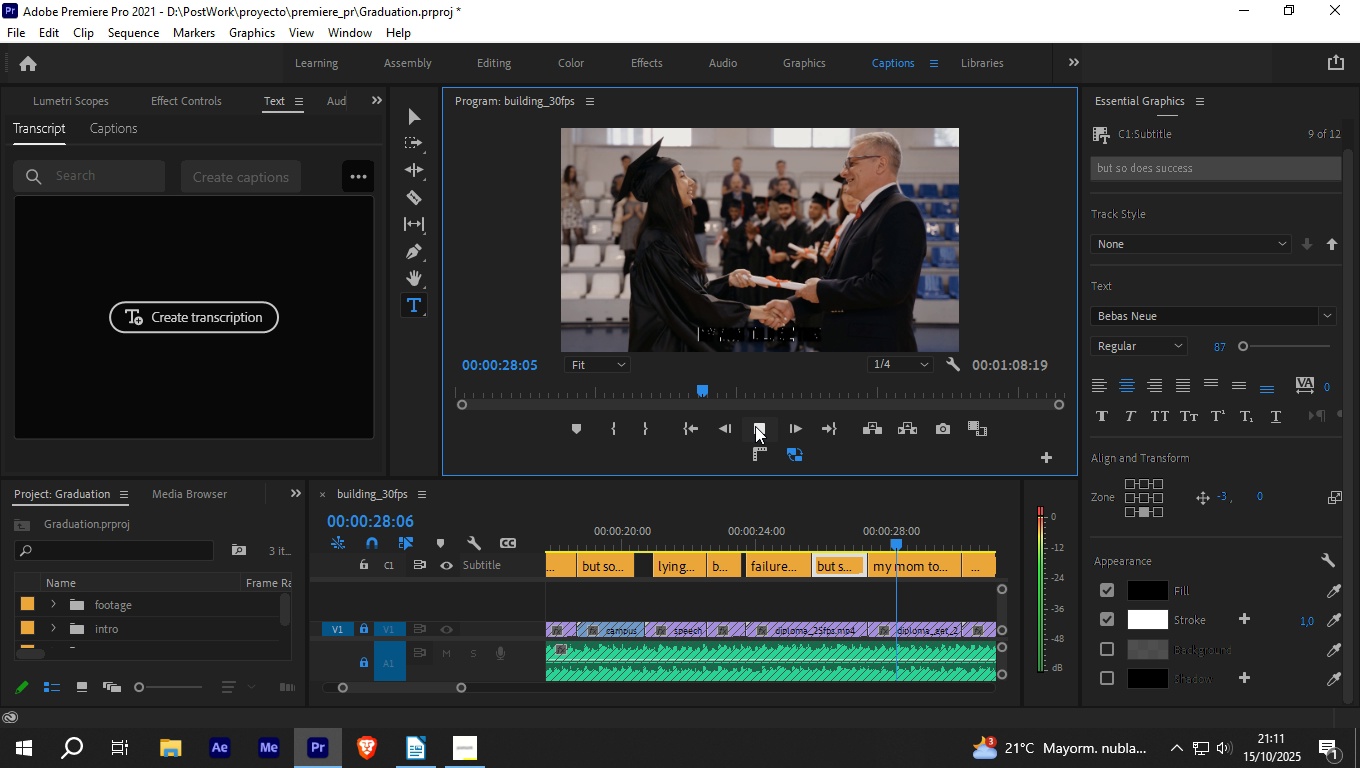 
key(Space)
 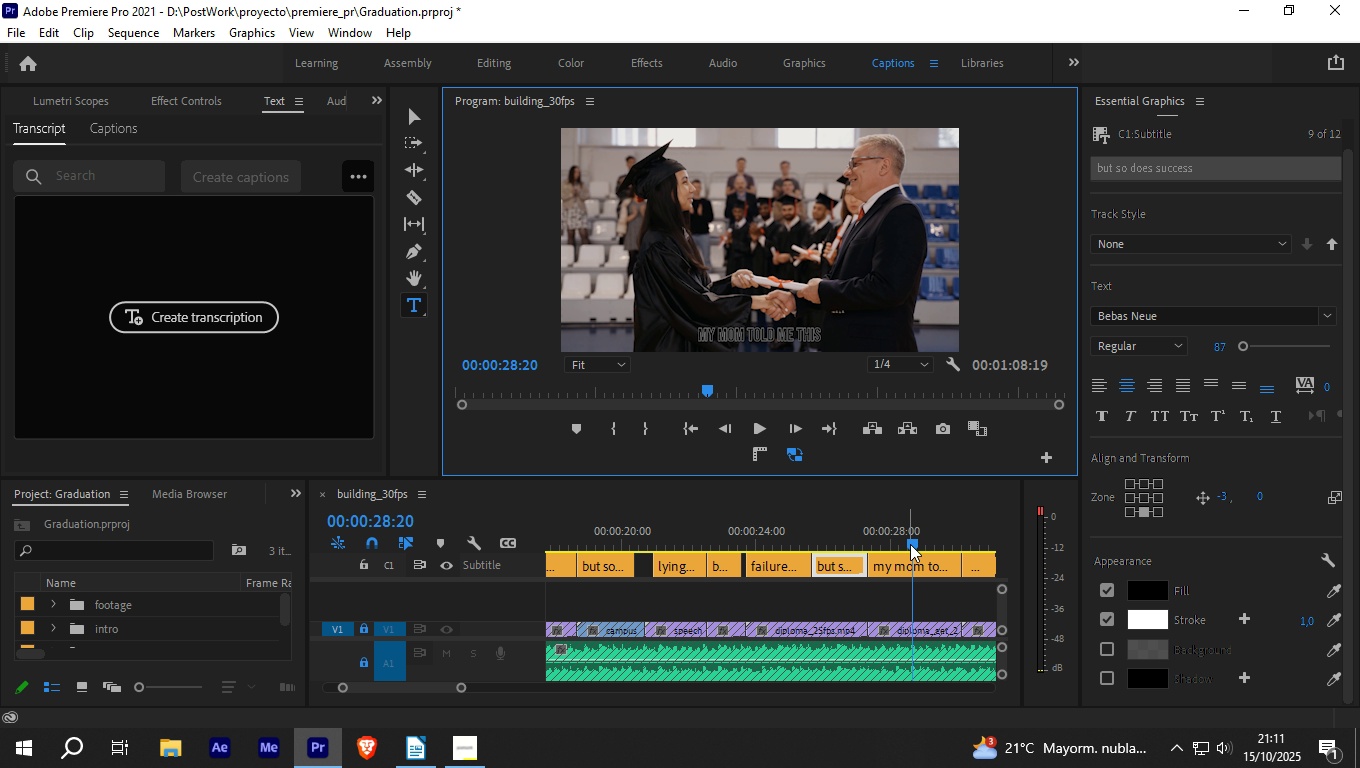 
key(Space)
 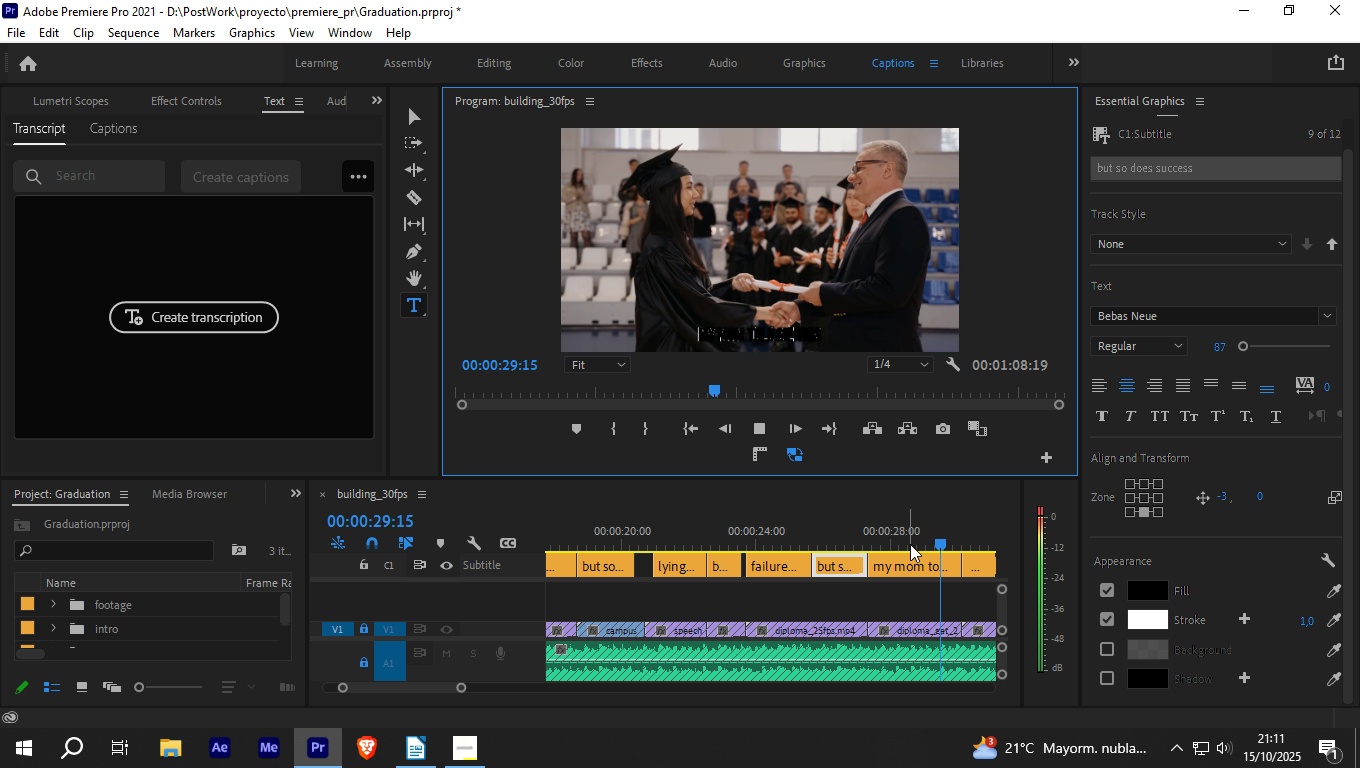 
key(Space)
 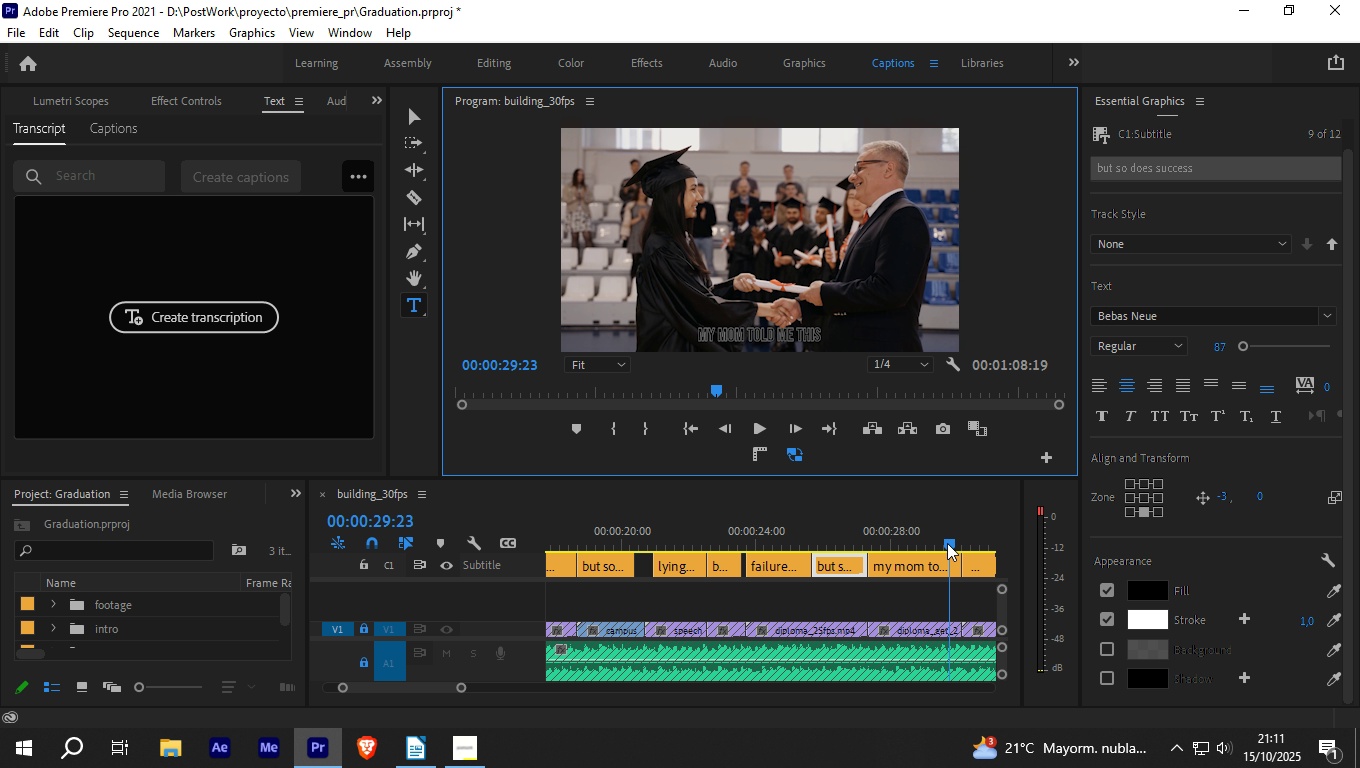 
left_click_drag(start_coordinate=[947, 543], to_coordinate=[920, 533])
 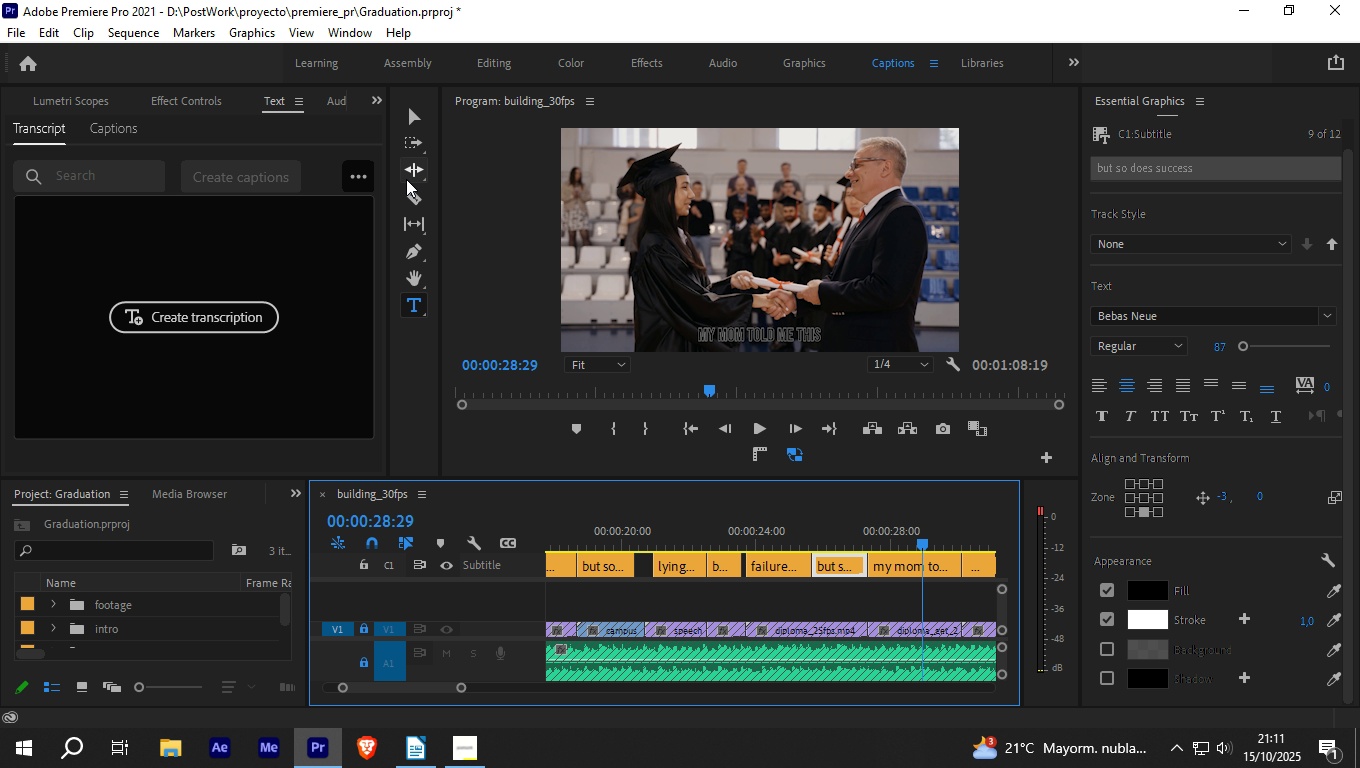 
left_click([406, 202])
 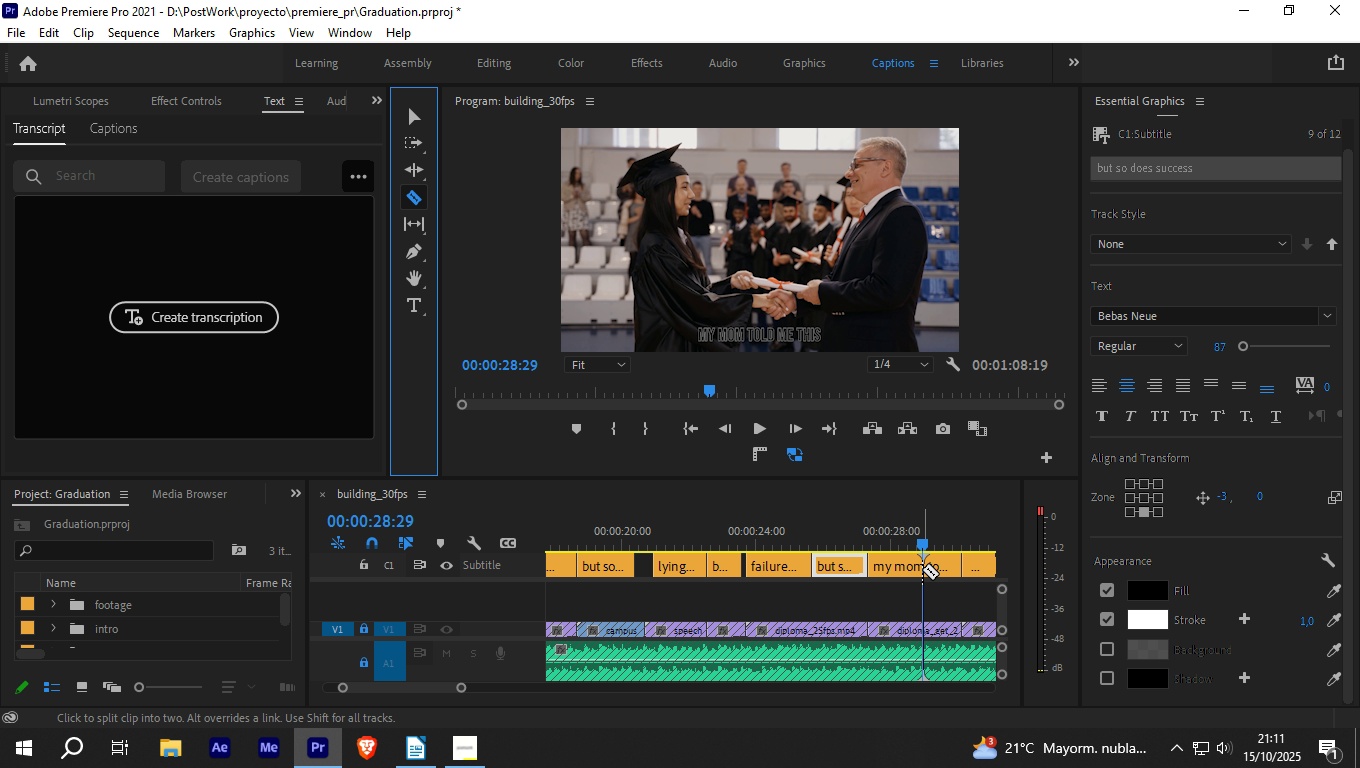 
left_click([921, 568])
 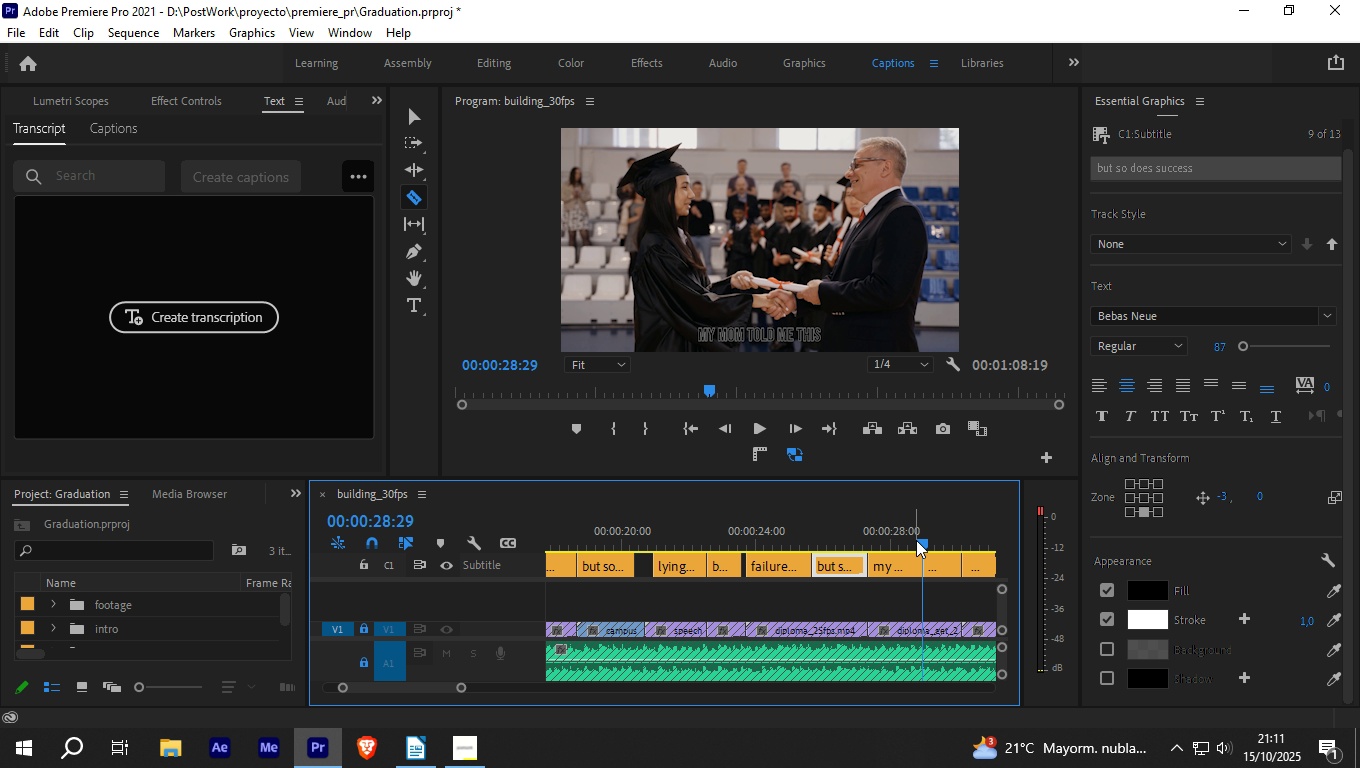 
left_click_drag(start_coordinate=[923, 538], to_coordinate=[905, 538])
 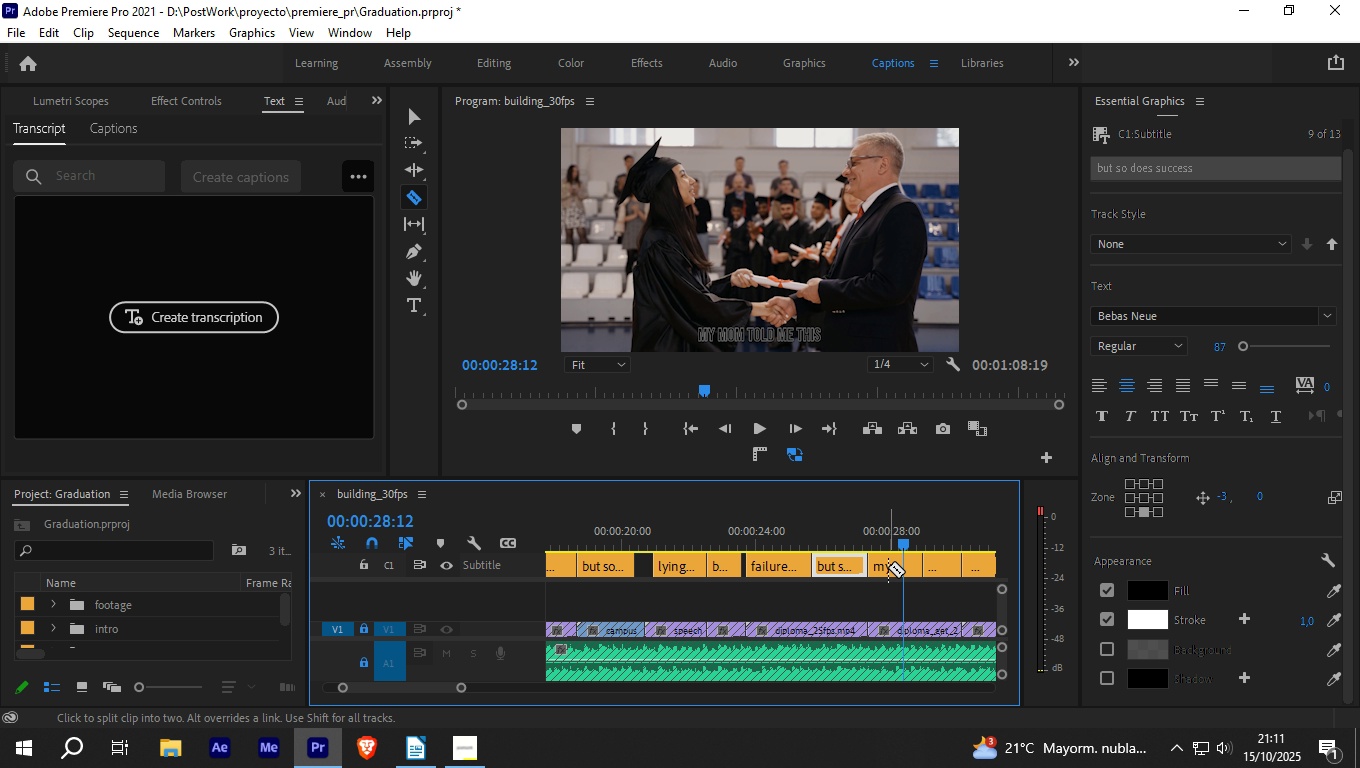 
left_click([888, 567])
 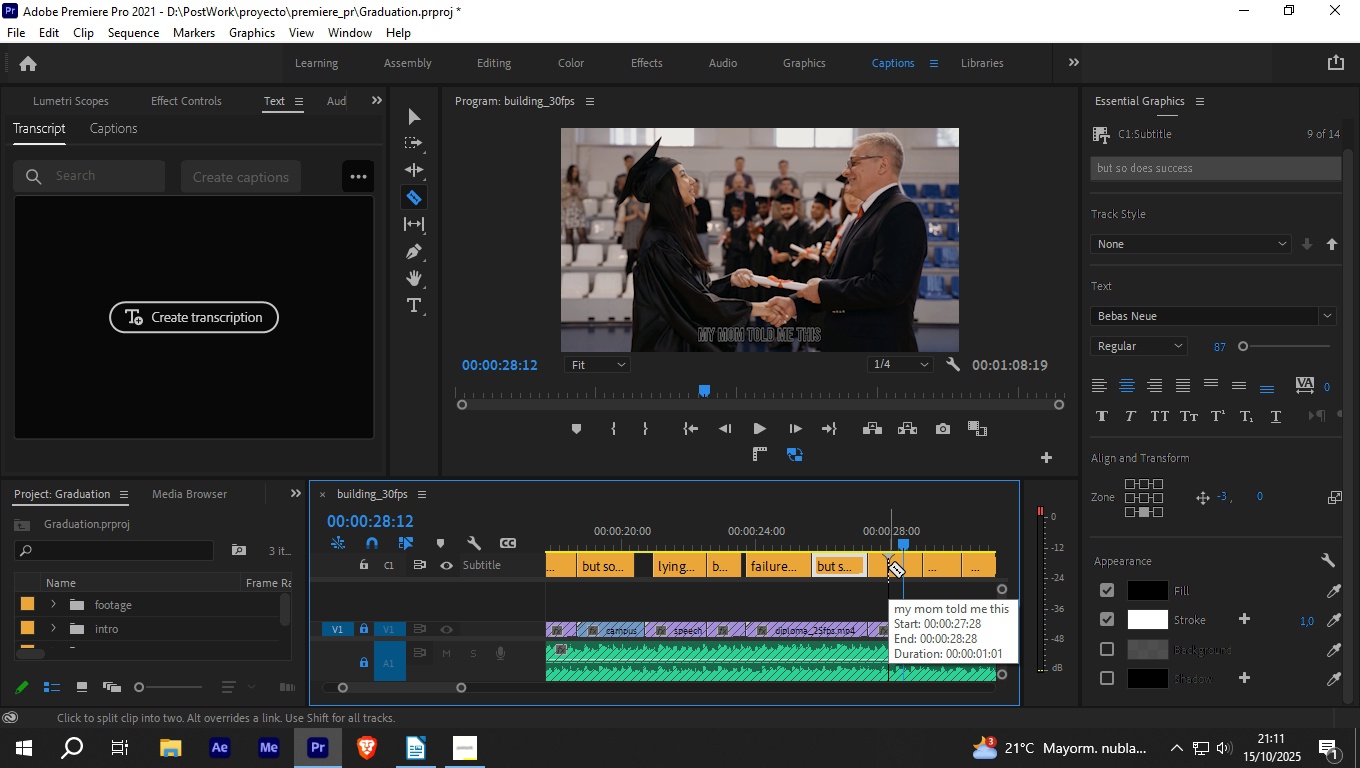 
key(Control+ControlLeft)
 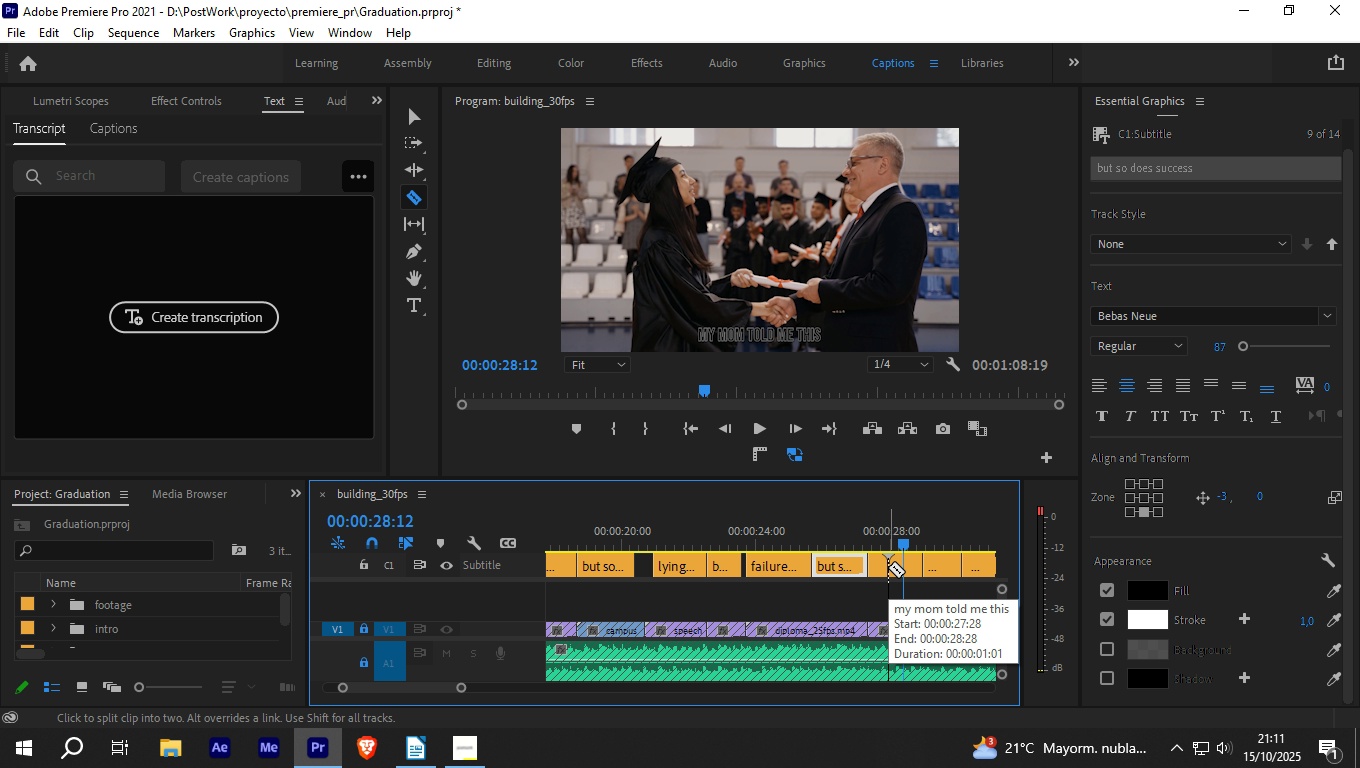 
key(Control+Z)
 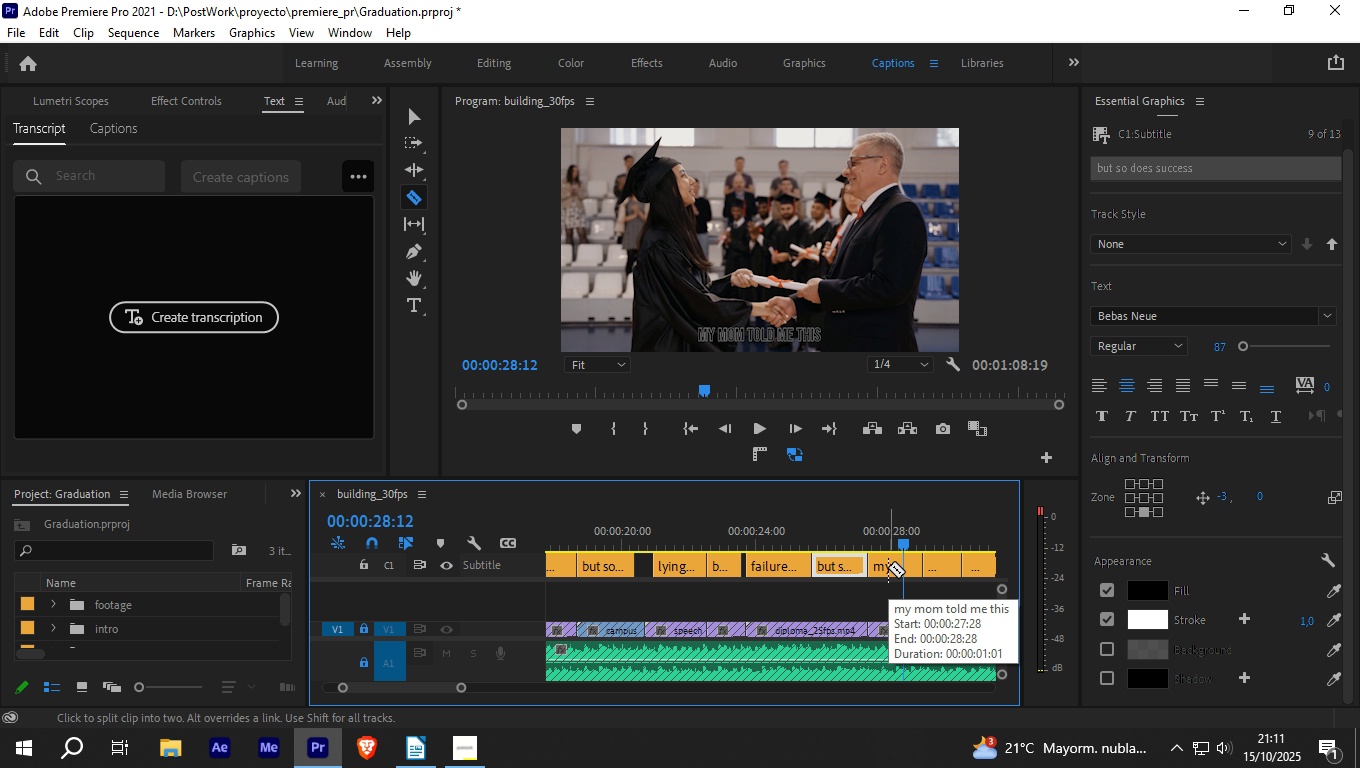 
key(V)
 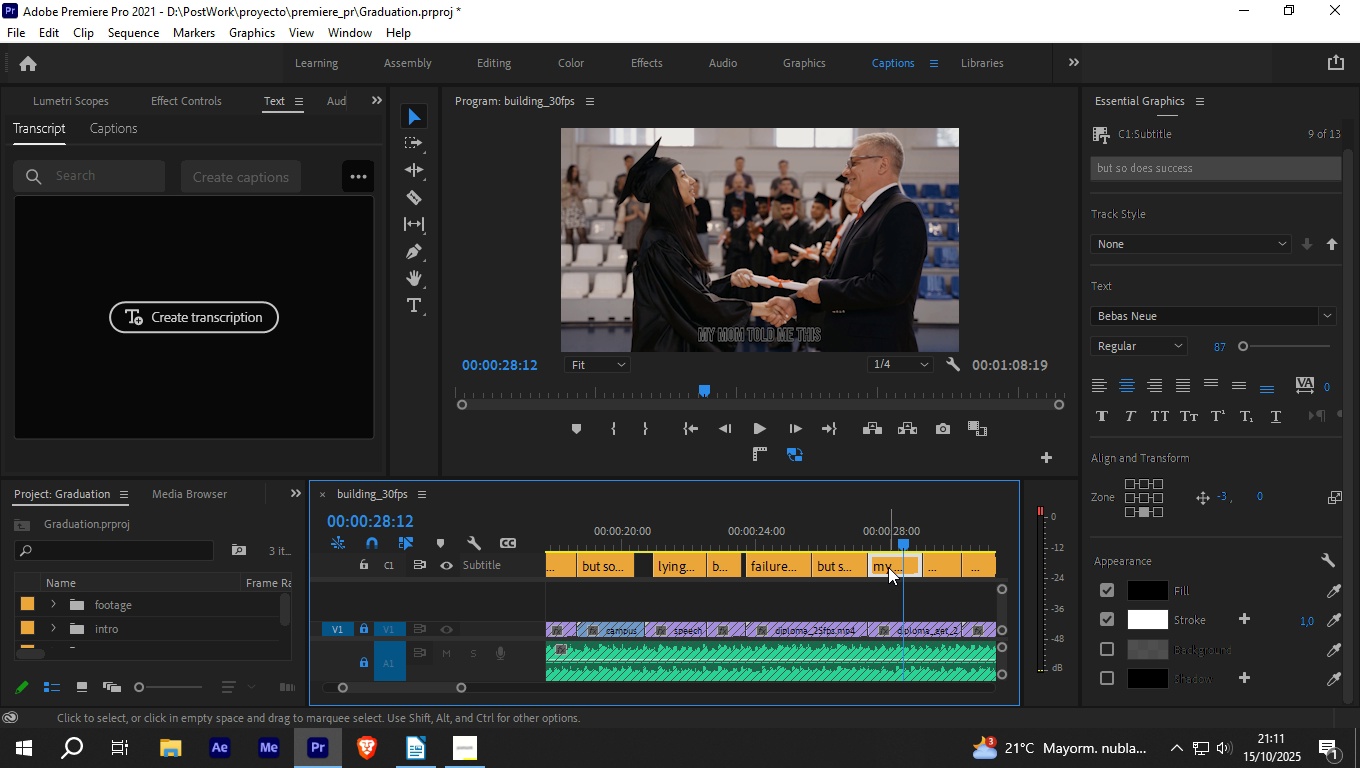 
left_click([888, 567])
 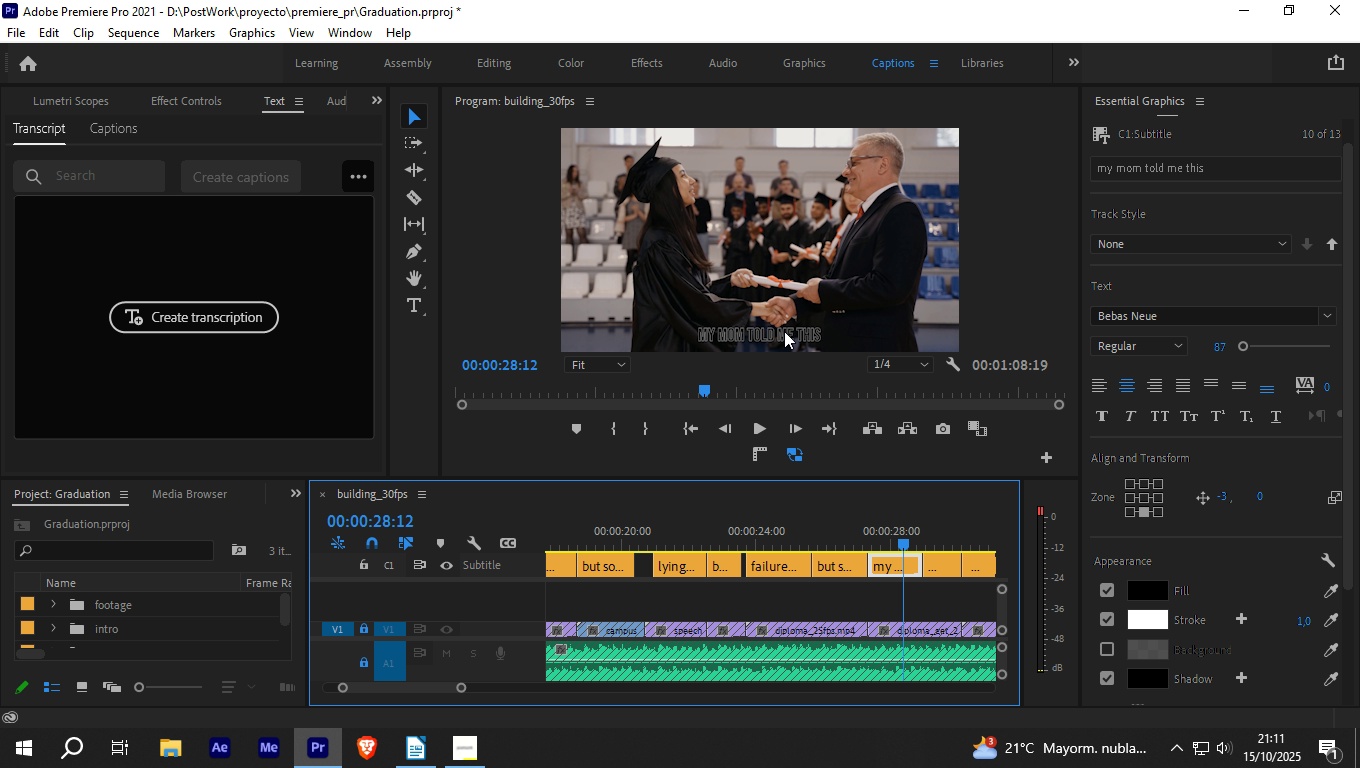 
left_click([784, 333])
 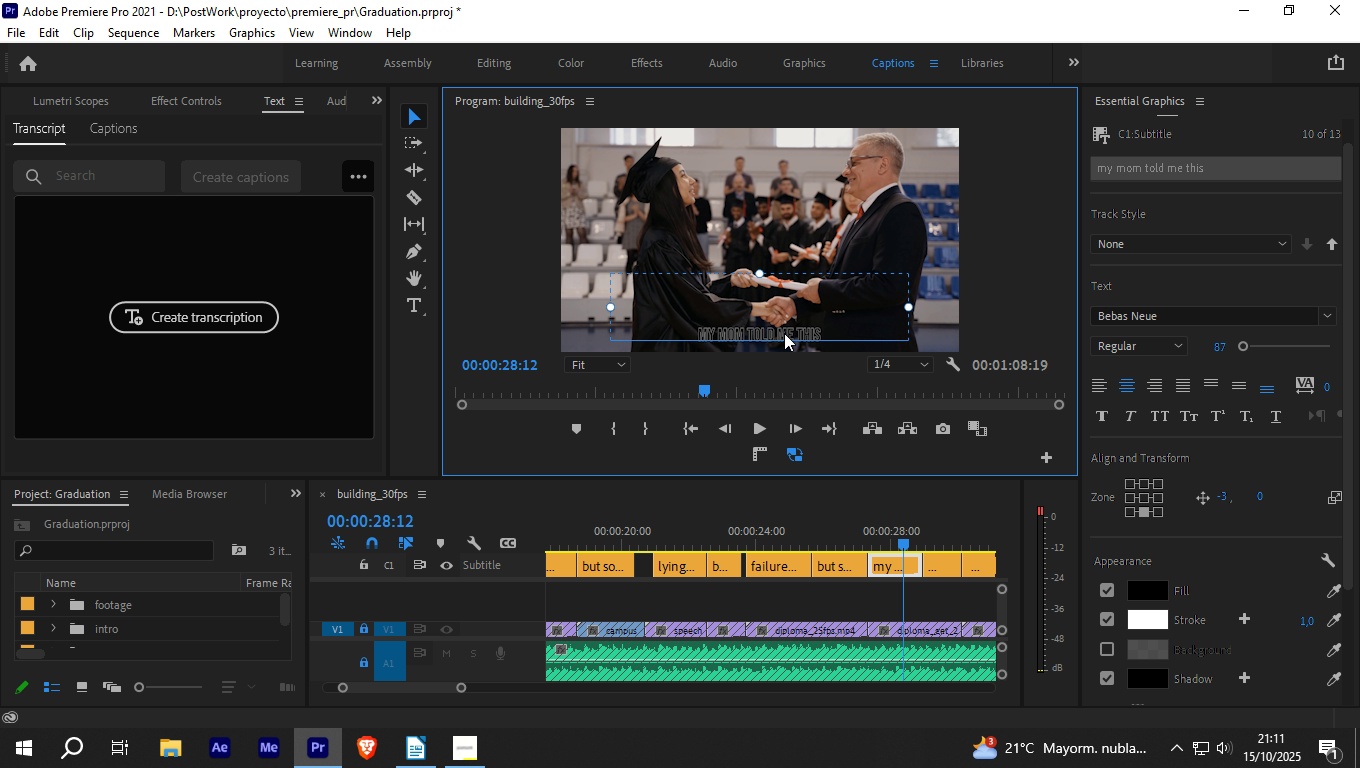 
double_click([784, 333])
 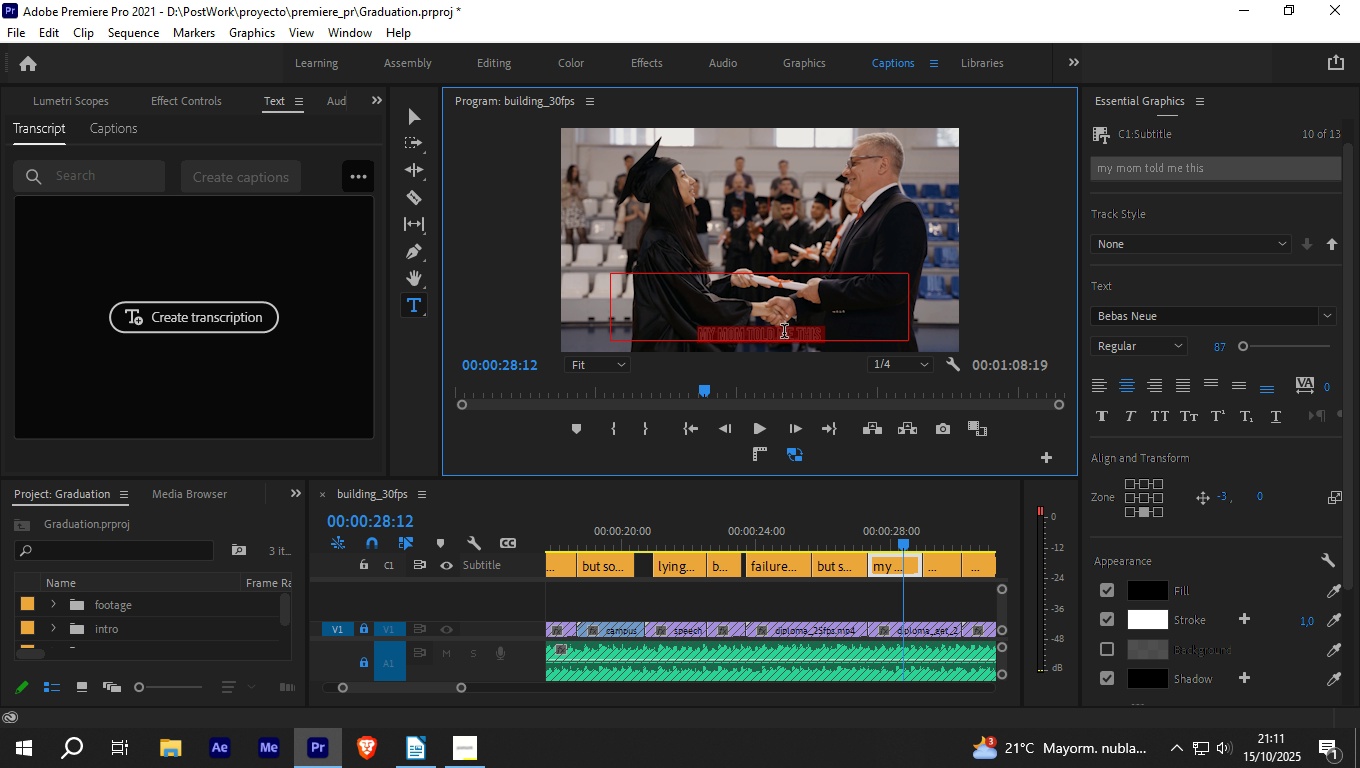 
type(cry has threee letters)
 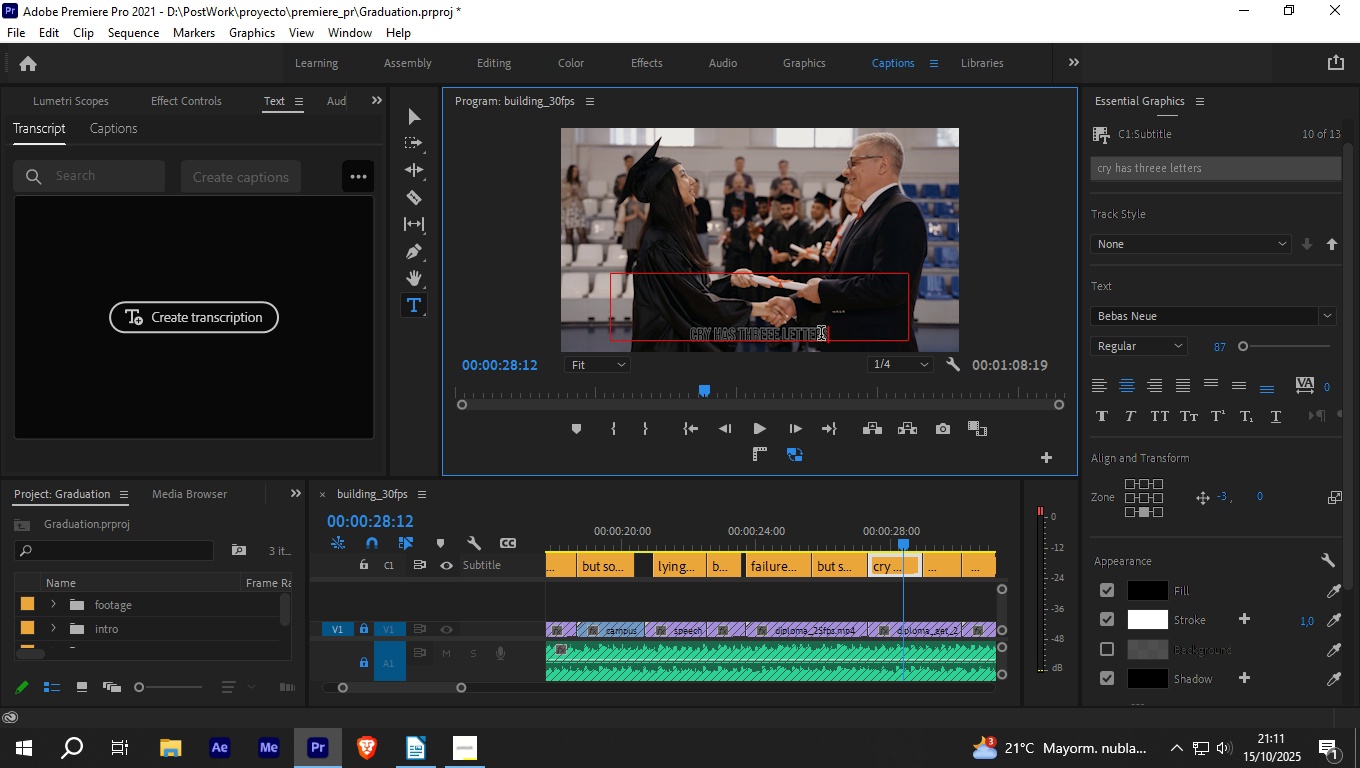 
left_click_drag(start_coordinate=[830, 335], to_coordinate=[689, 331])
 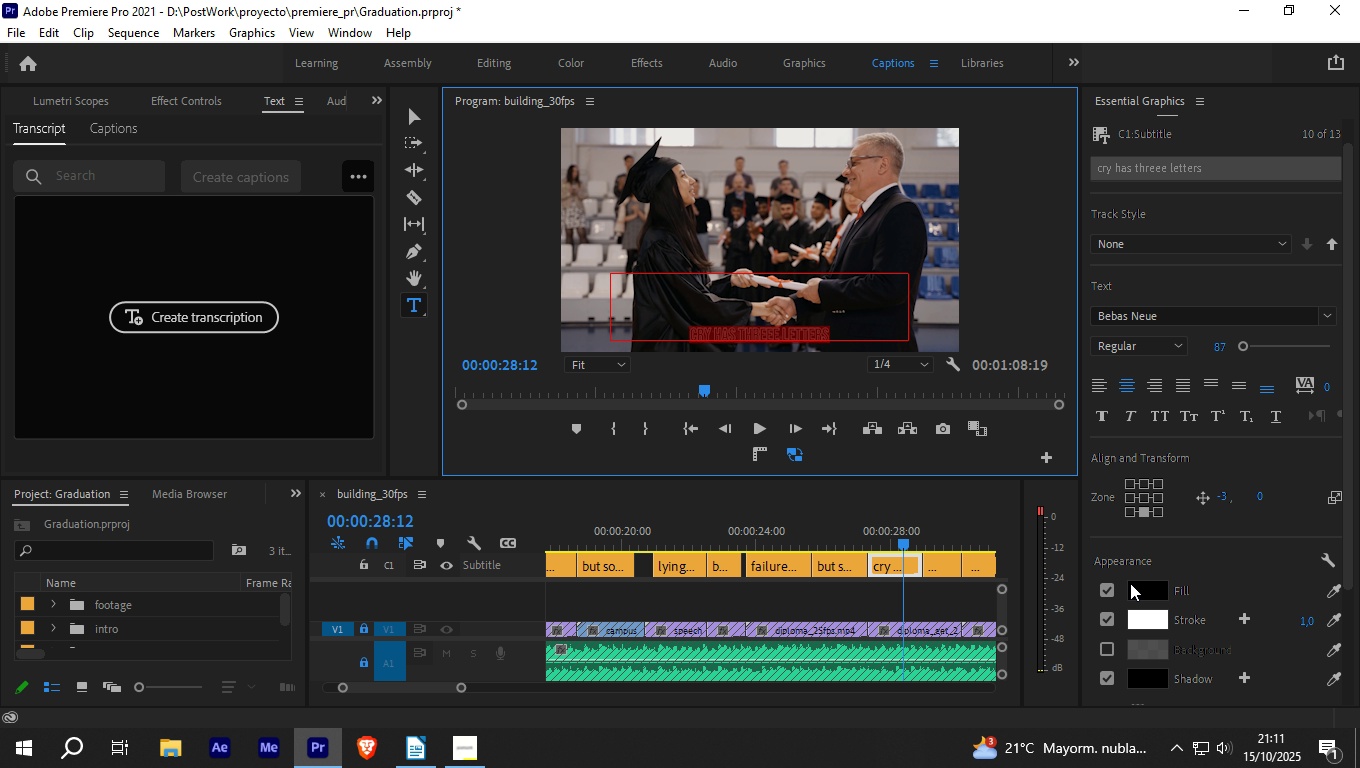 
left_click([1156, 585])
 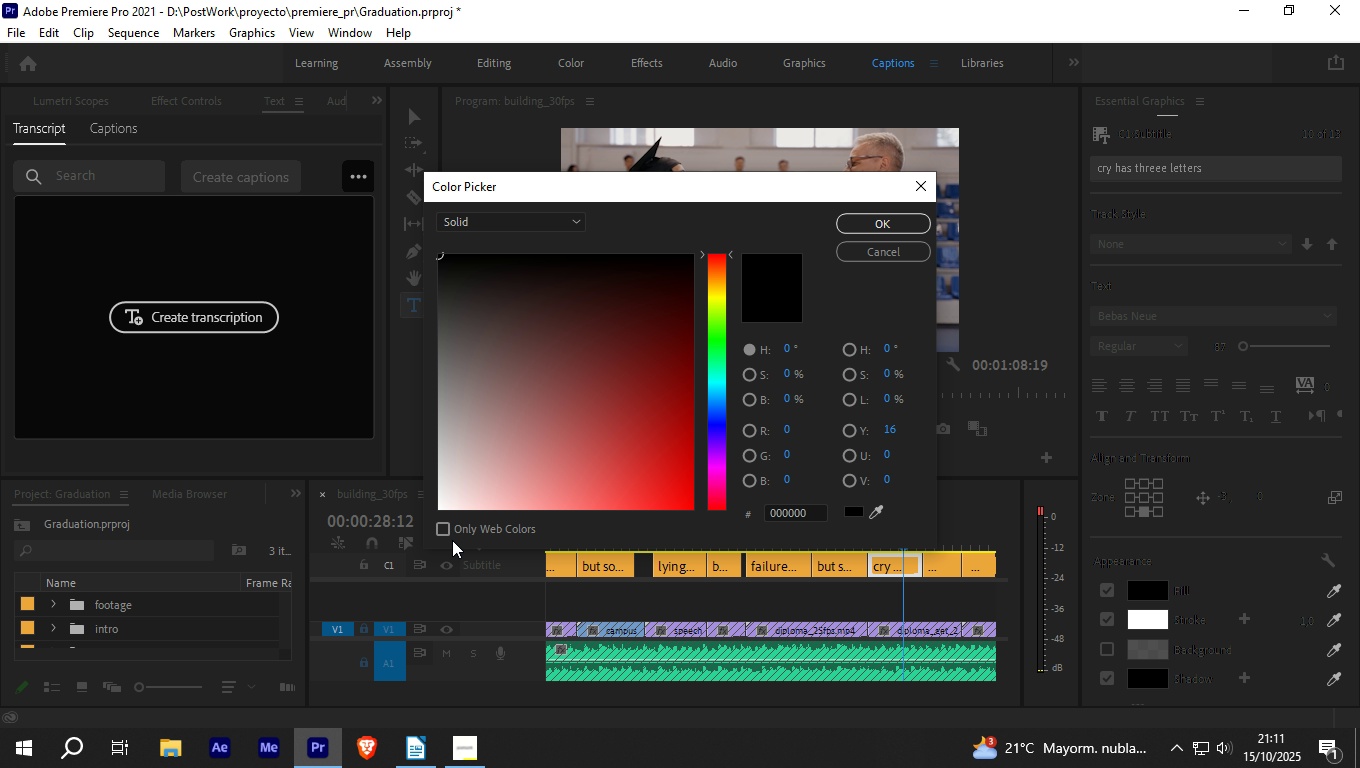 
left_click_drag(start_coordinate=[455, 489], to_coordinate=[395, 553])
 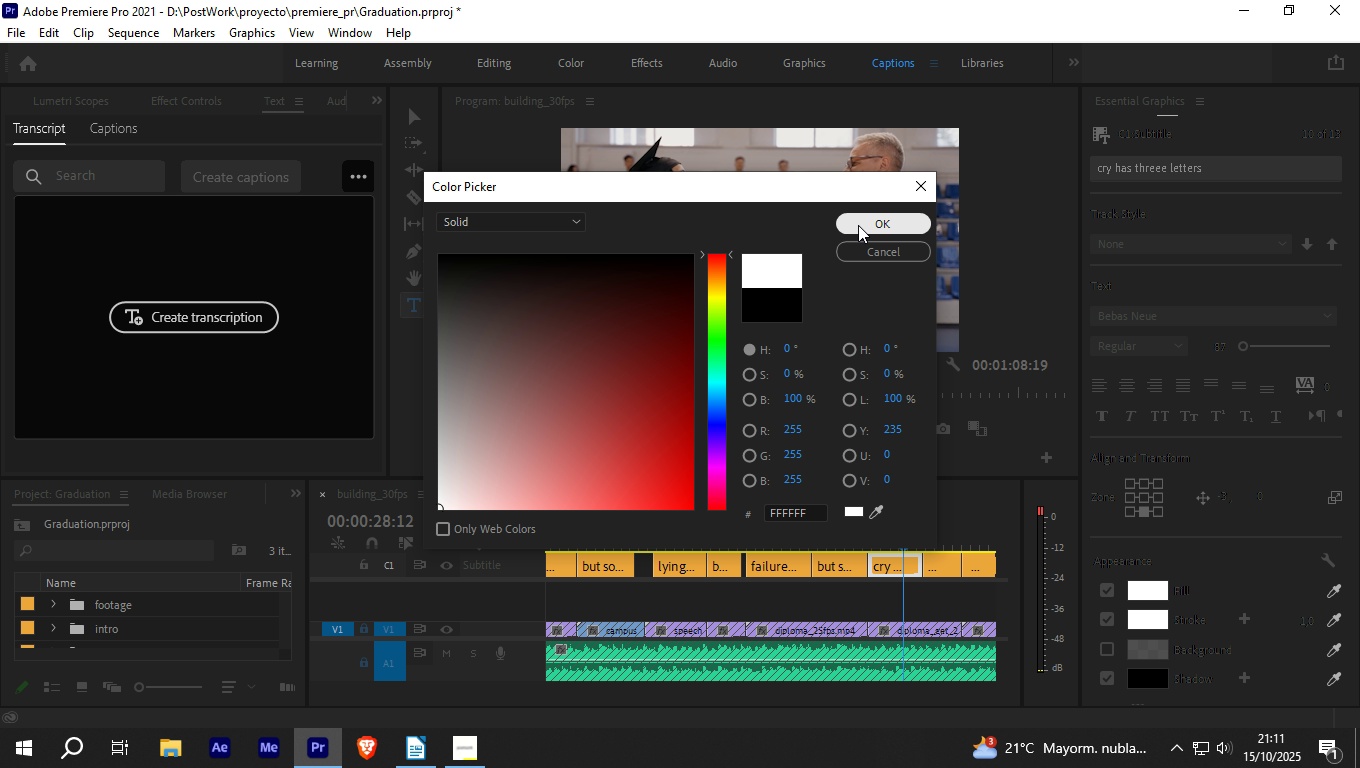 
left_click([868, 215])
 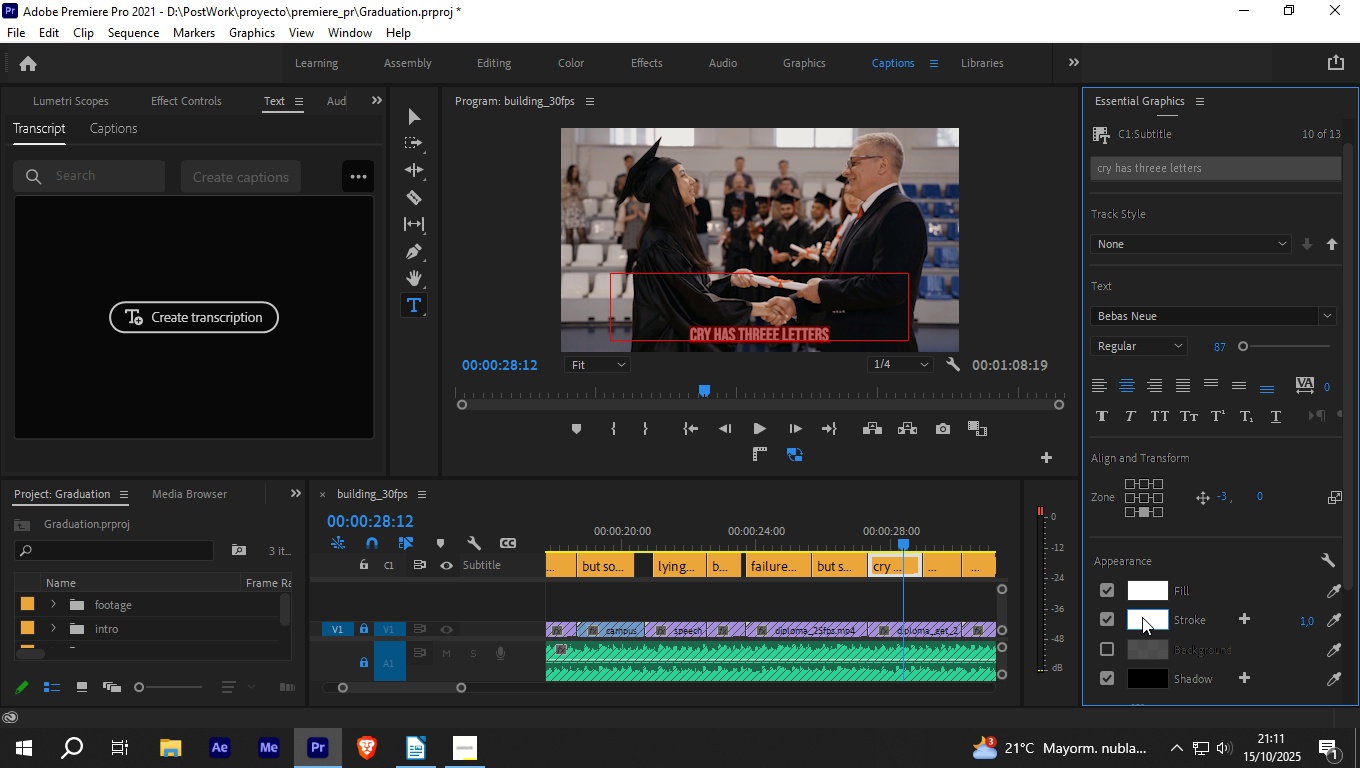 
left_click([1142, 617])
 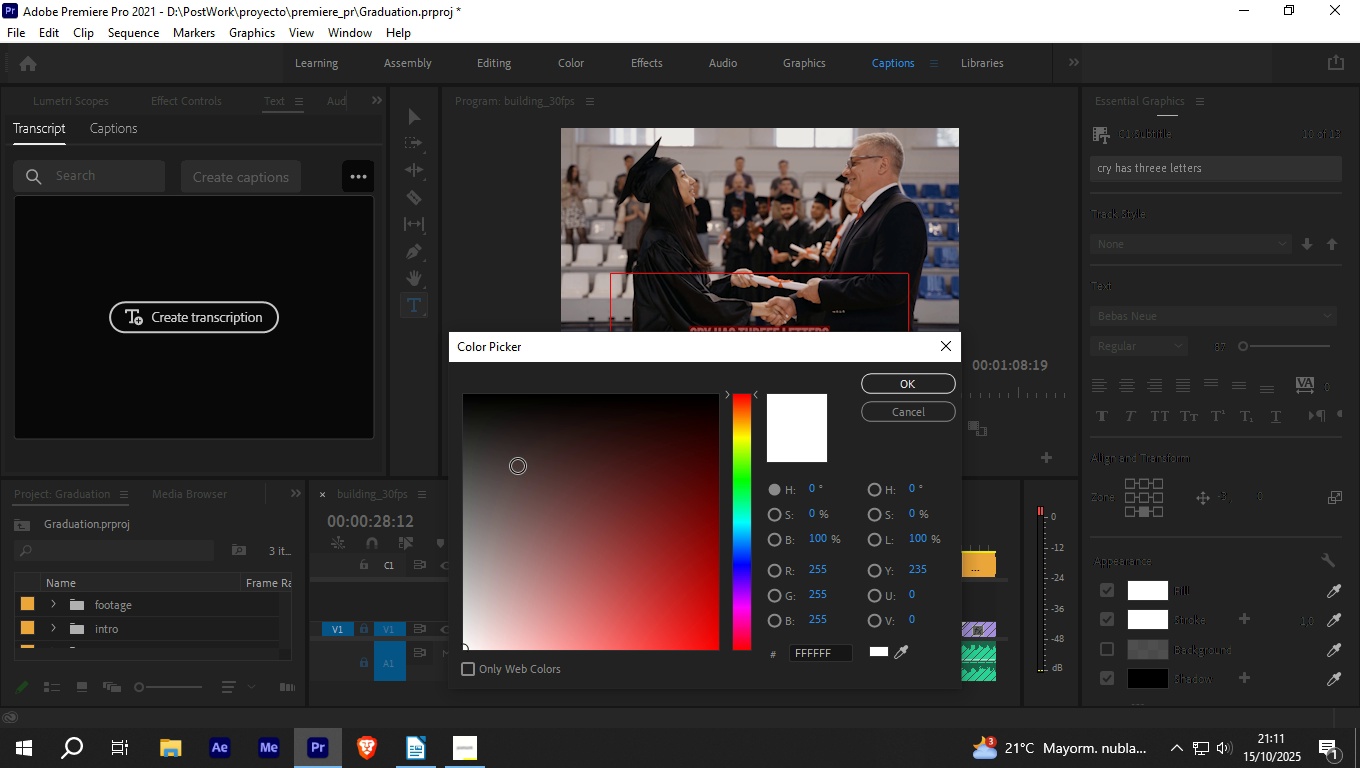 
left_click_drag(start_coordinate=[525, 433], to_coordinate=[614, 294])
 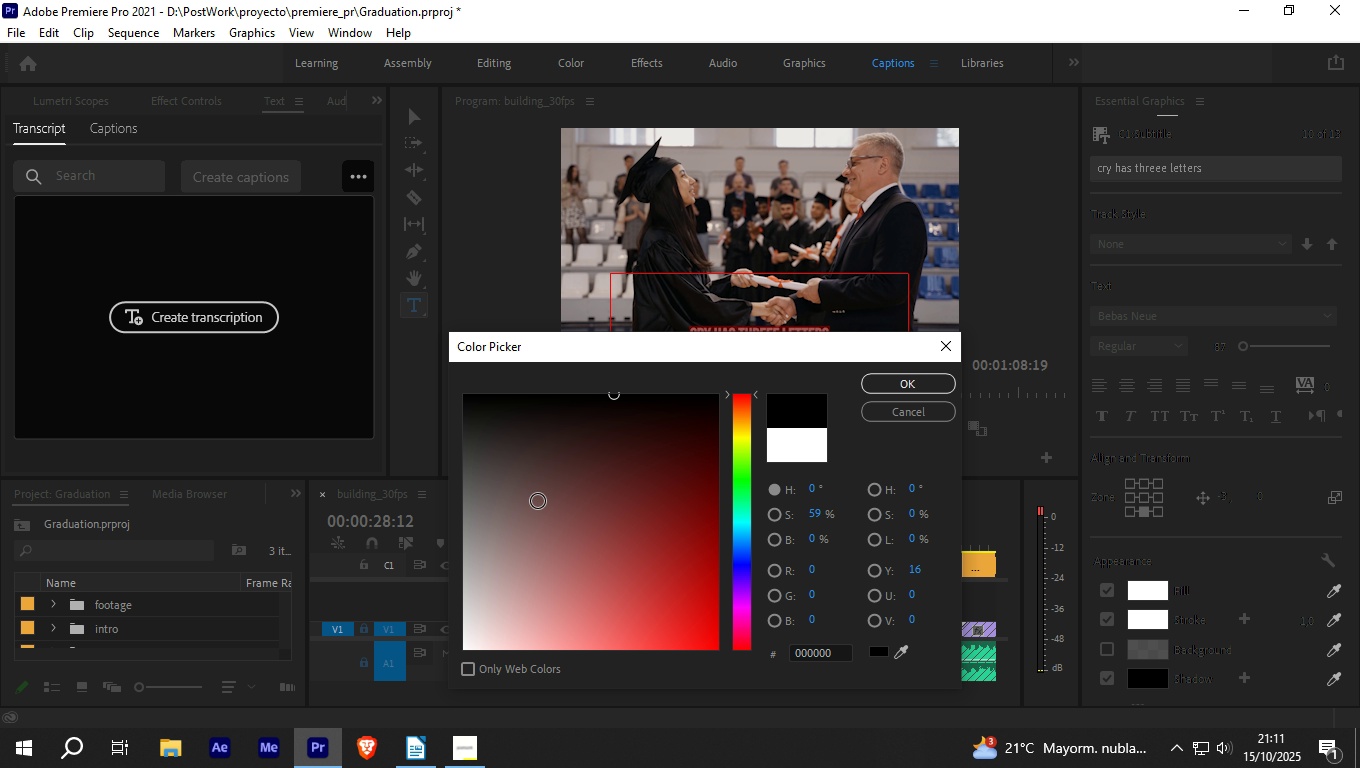 
left_click_drag(start_coordinate=[611, 408], to_coordinate=[636, 359])
 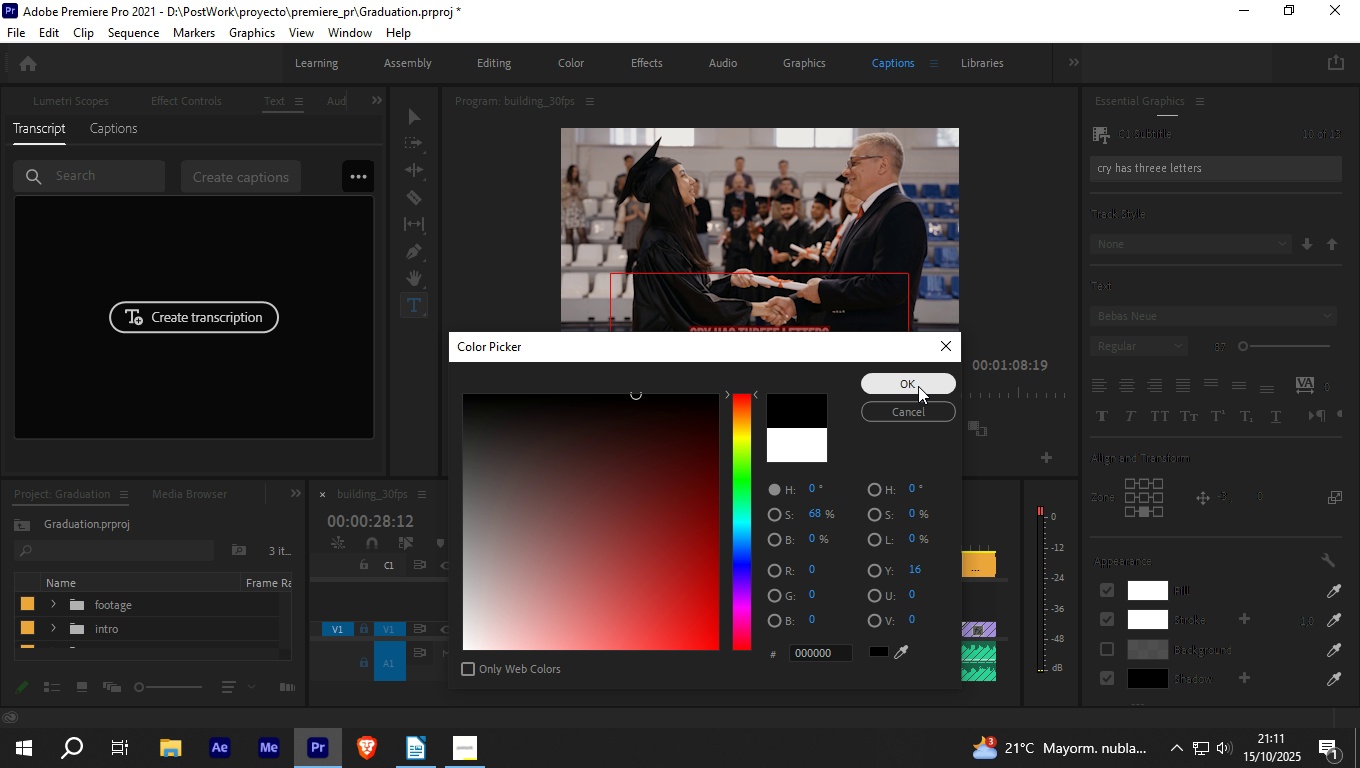 
left_click([918, 386])
 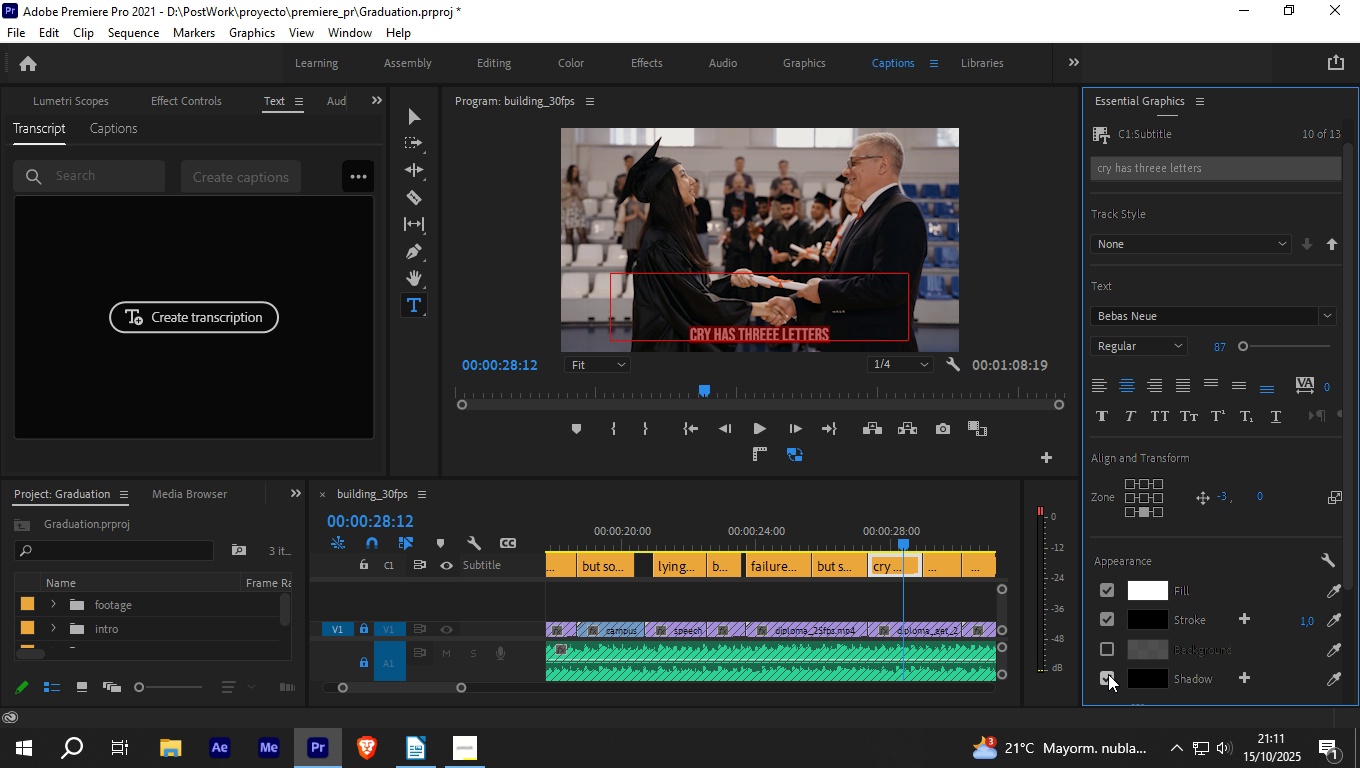 
left_click([1108, 674])
 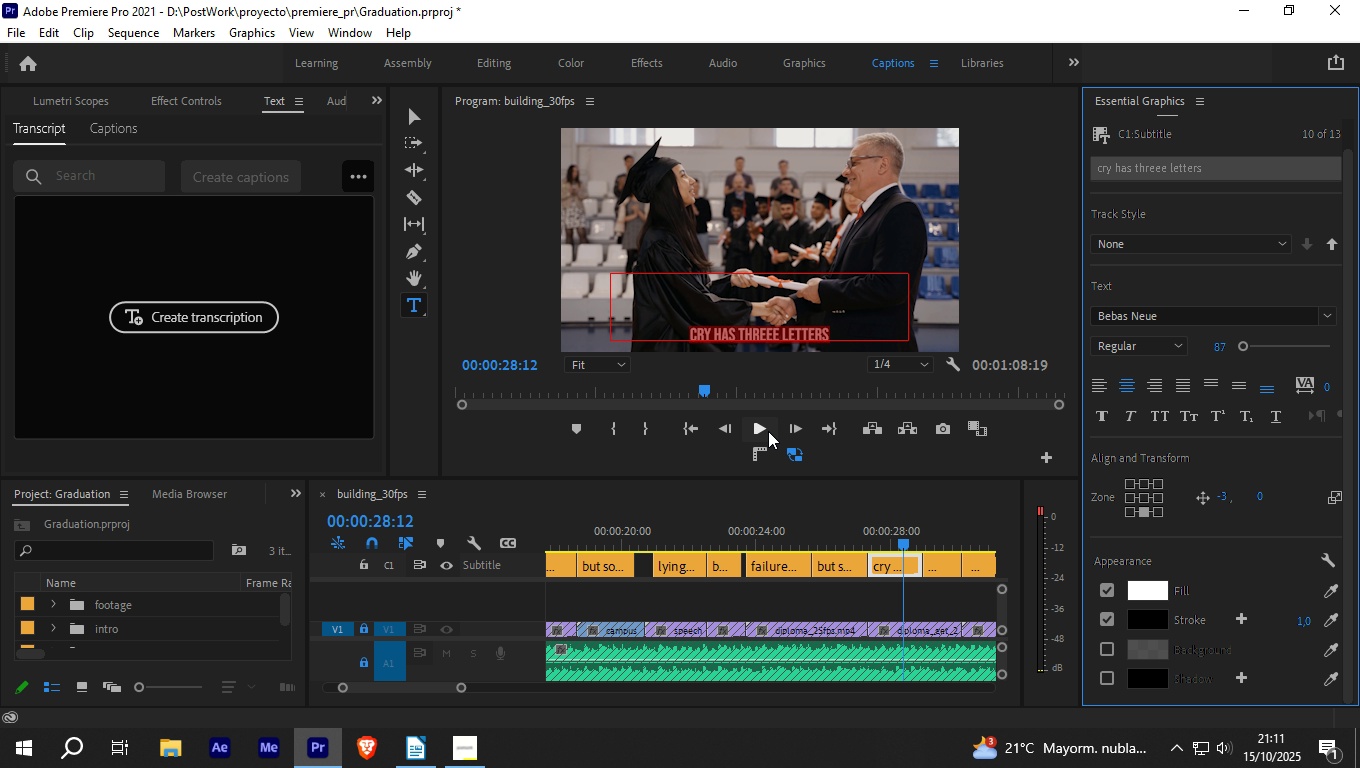 
left_click([755, 428])
 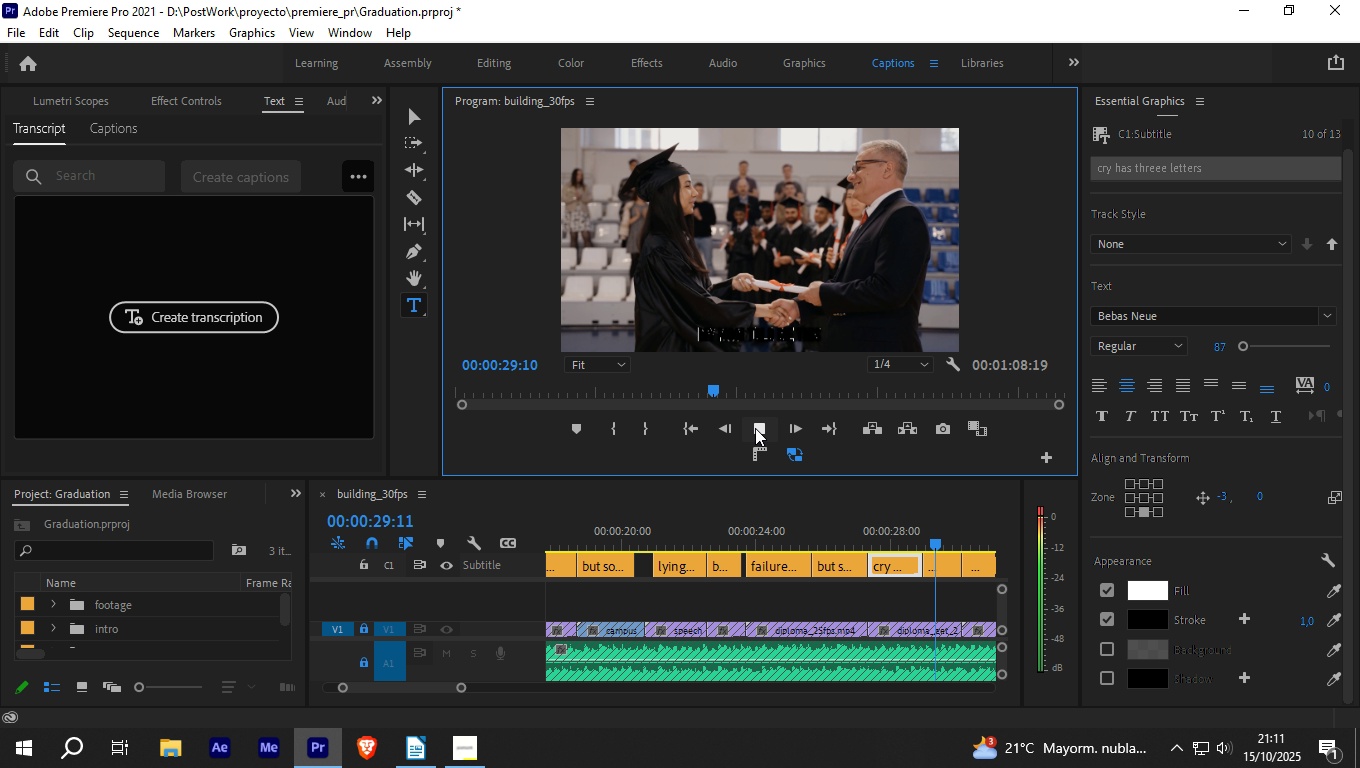 
key(Space)
 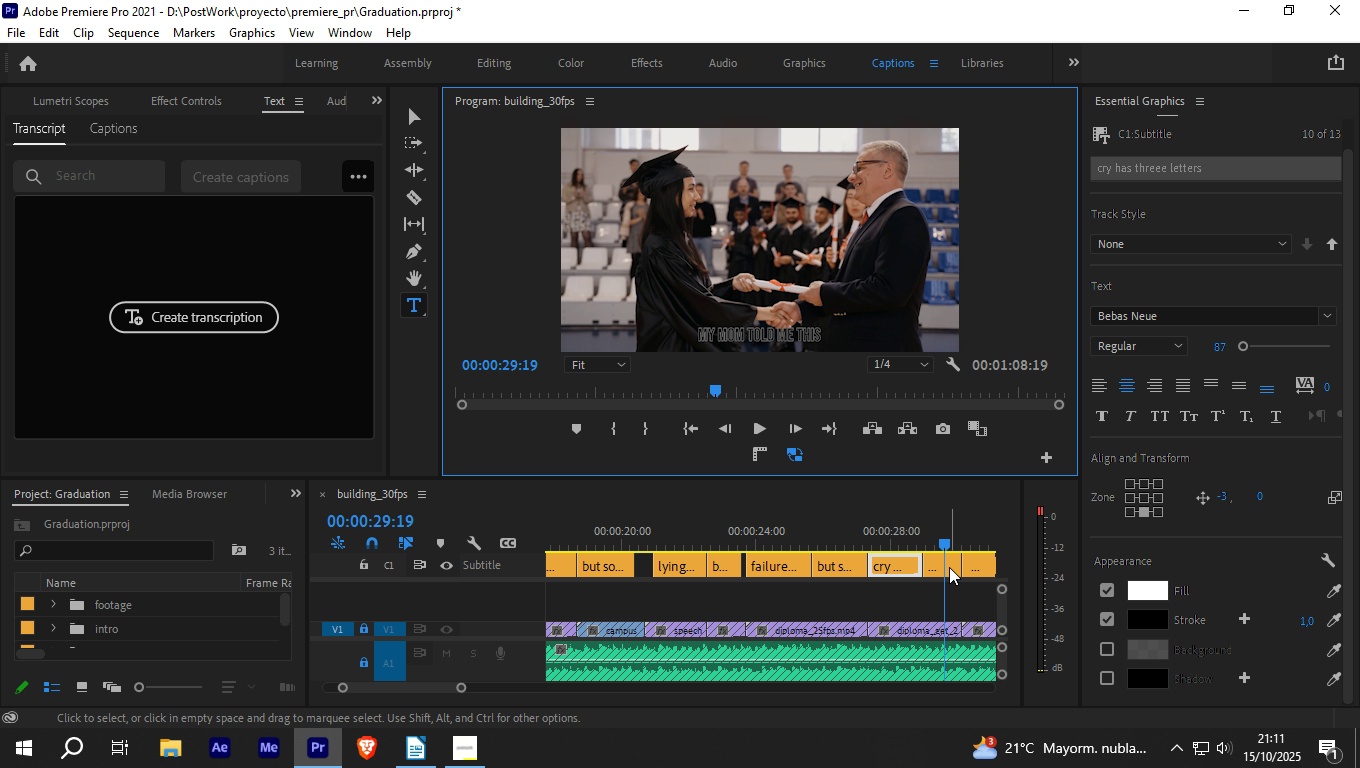 
left_click([949, 567])
 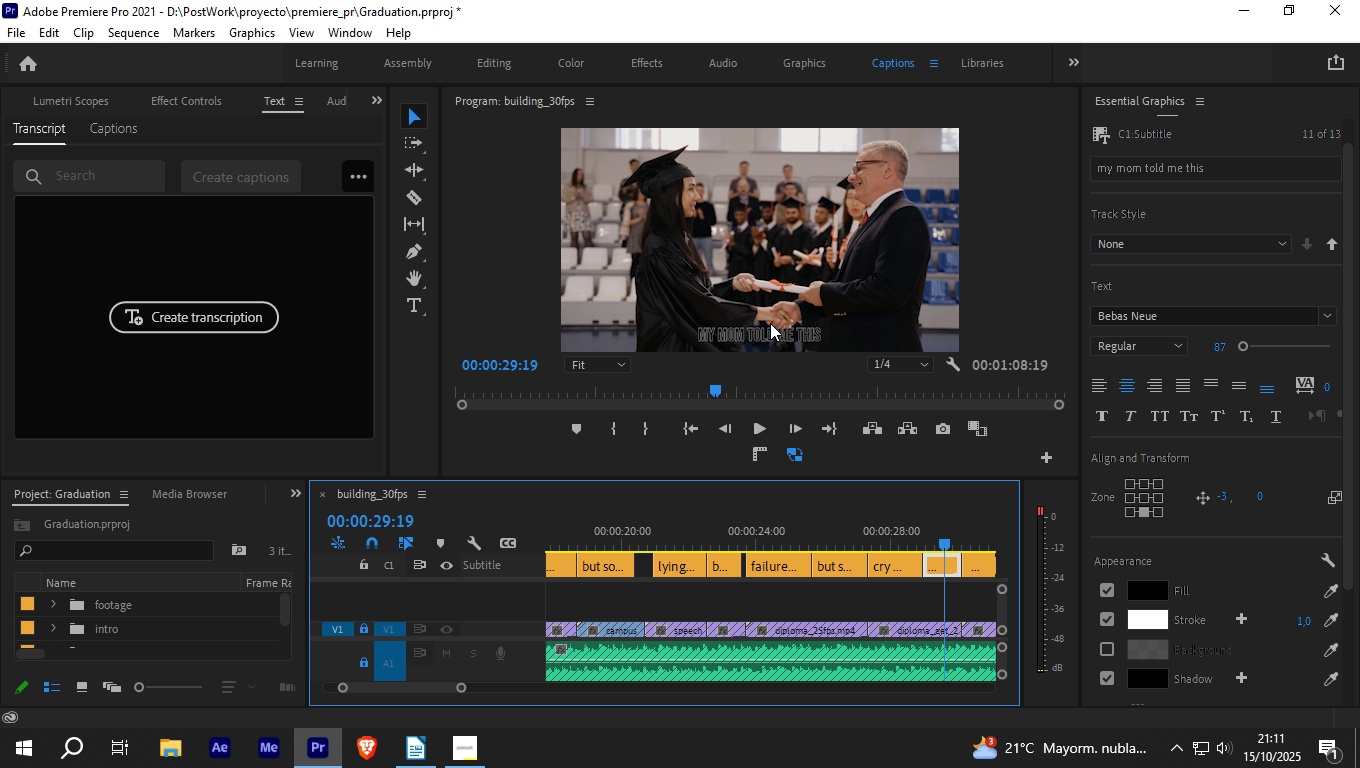 
double_click([769, 325])
 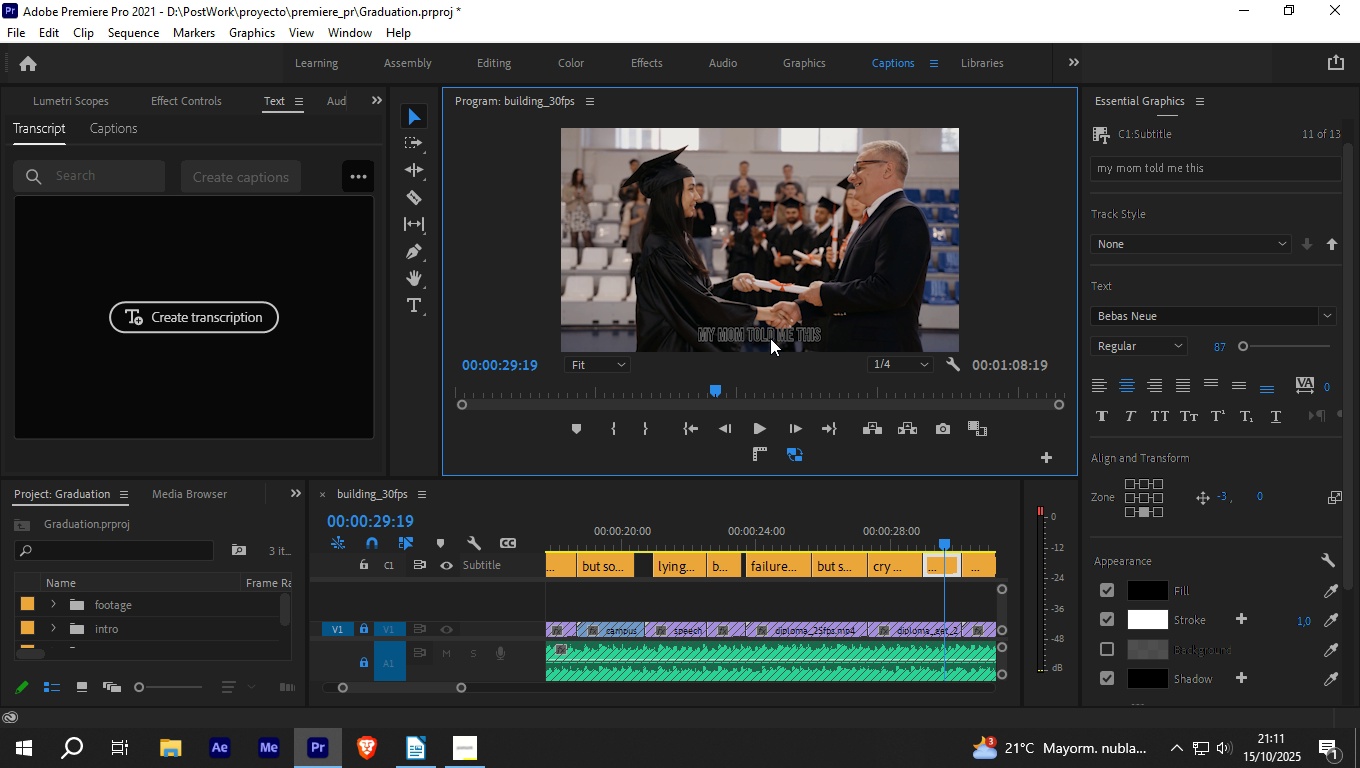 
double_click([770, 338])
 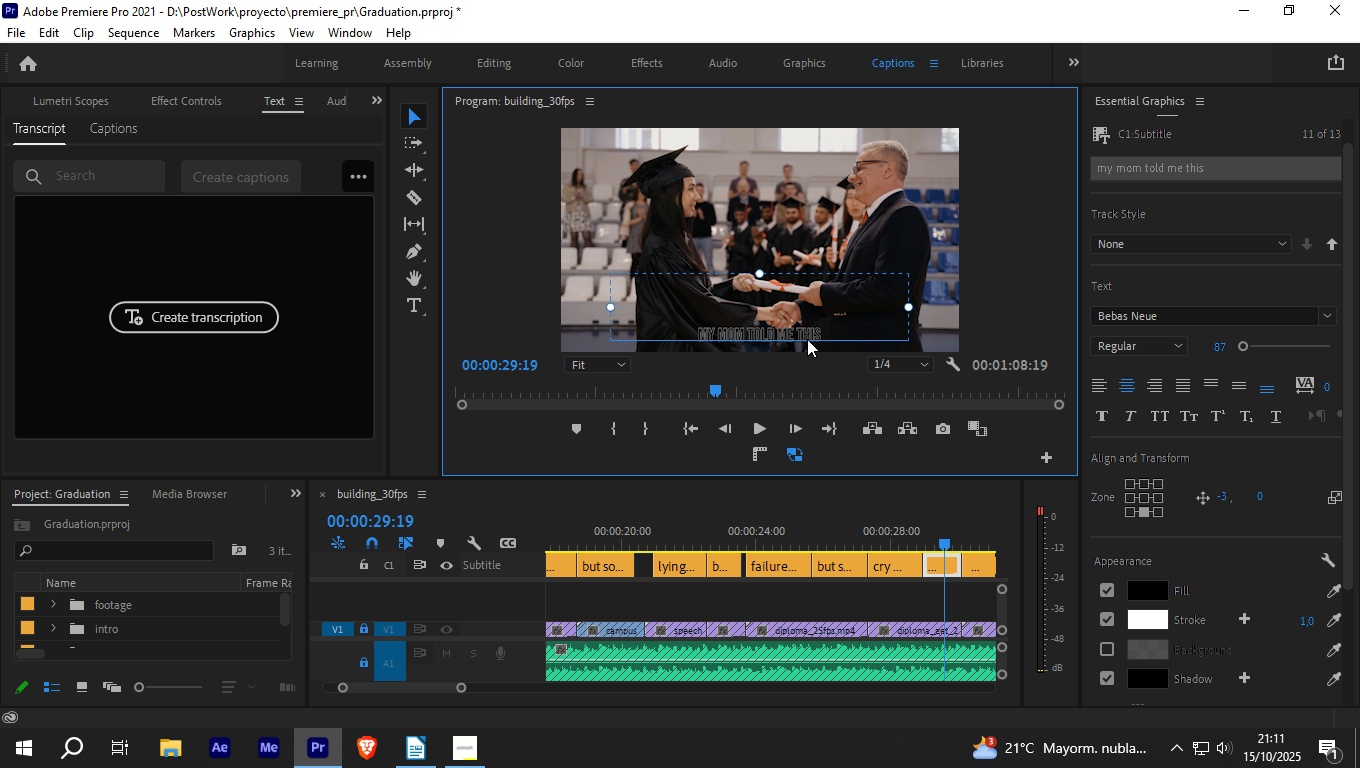 
double_click([807, 339])
 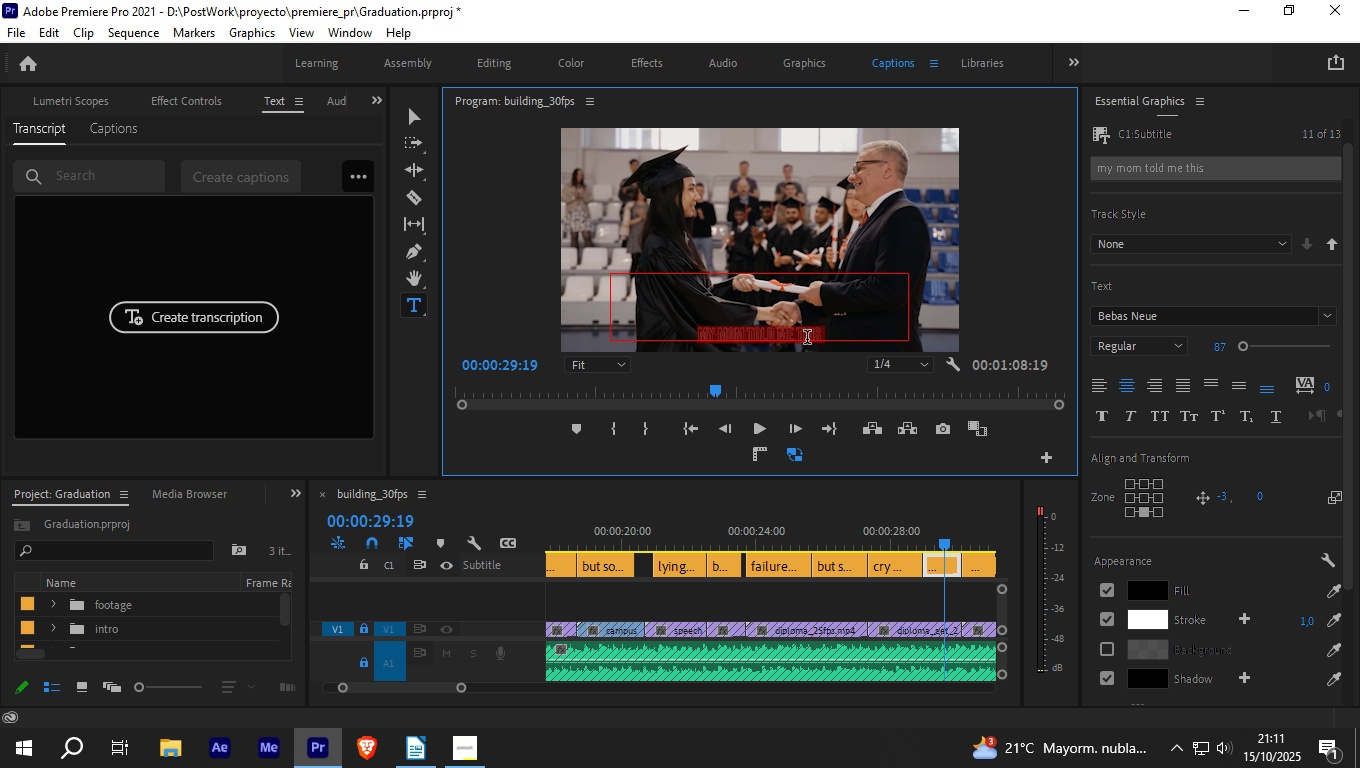 
type(but so does joy)
 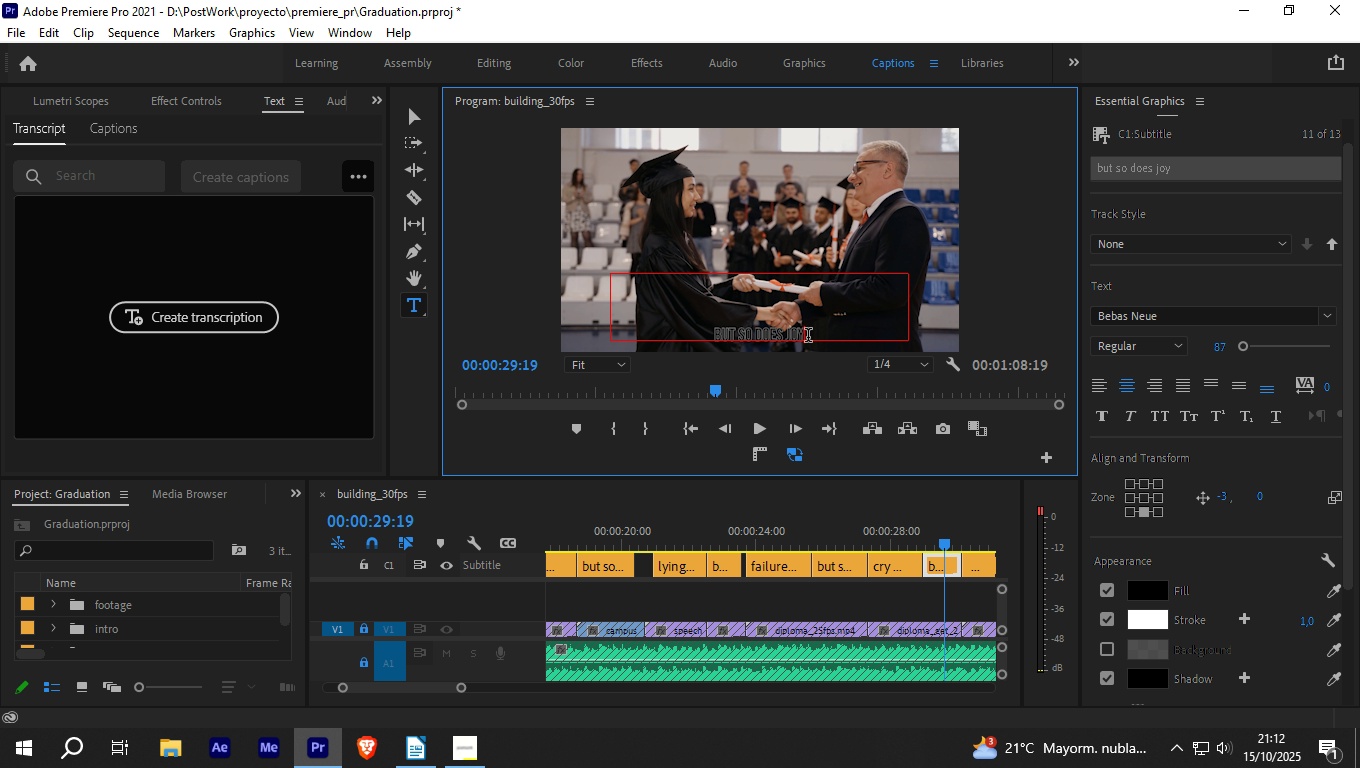 
left_click_drag(start_coordinate=[809, 337], to_coordinate=[713, 337])
 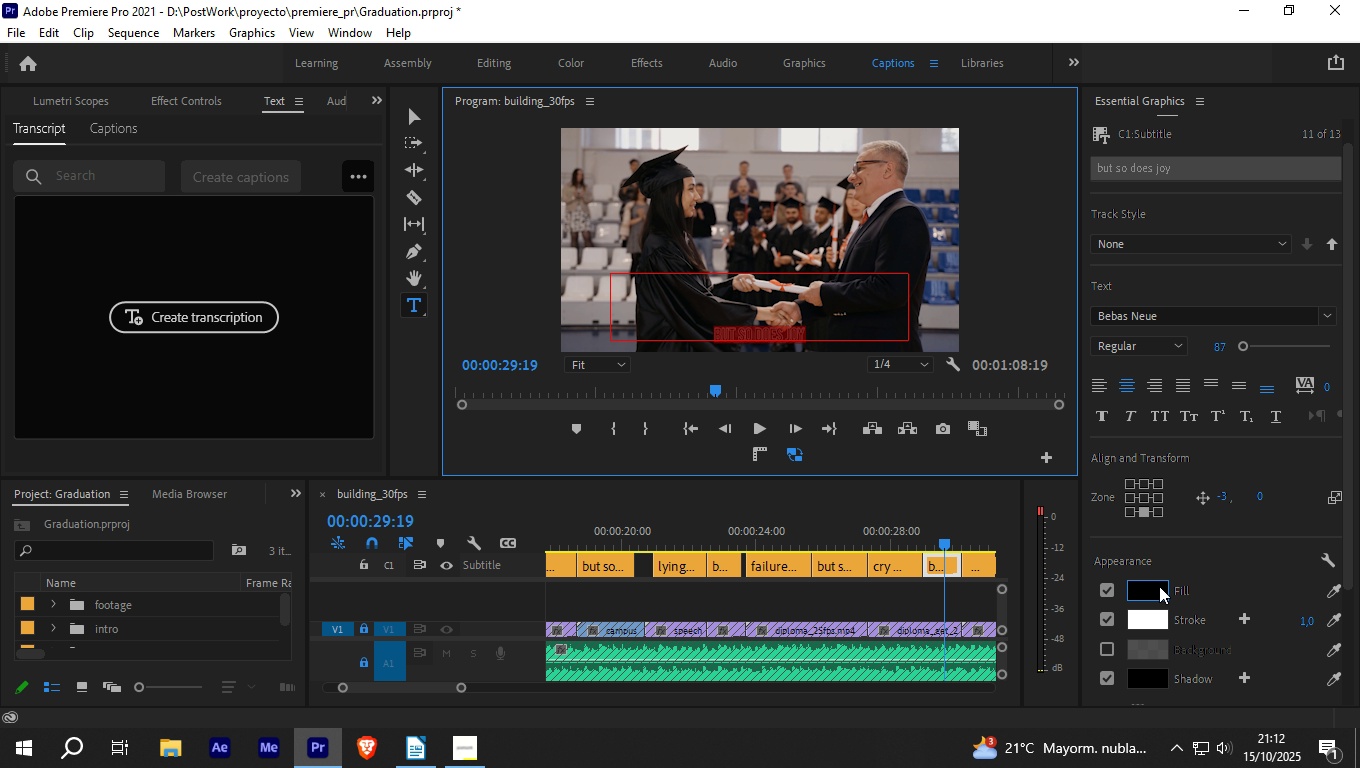 
left_click([1159, 586])
 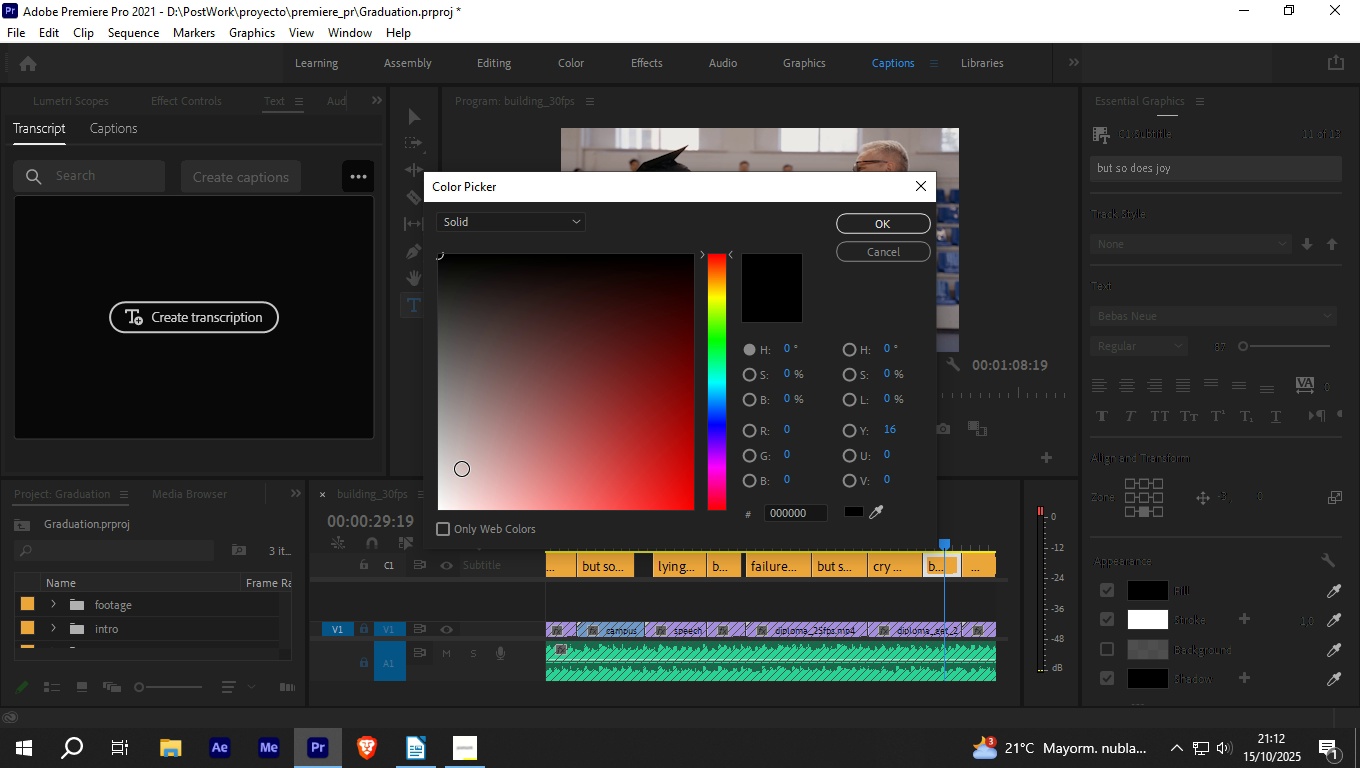 
left_click_drag(start_coordinate=[460, 475], to_coordinate=[404, 564])
 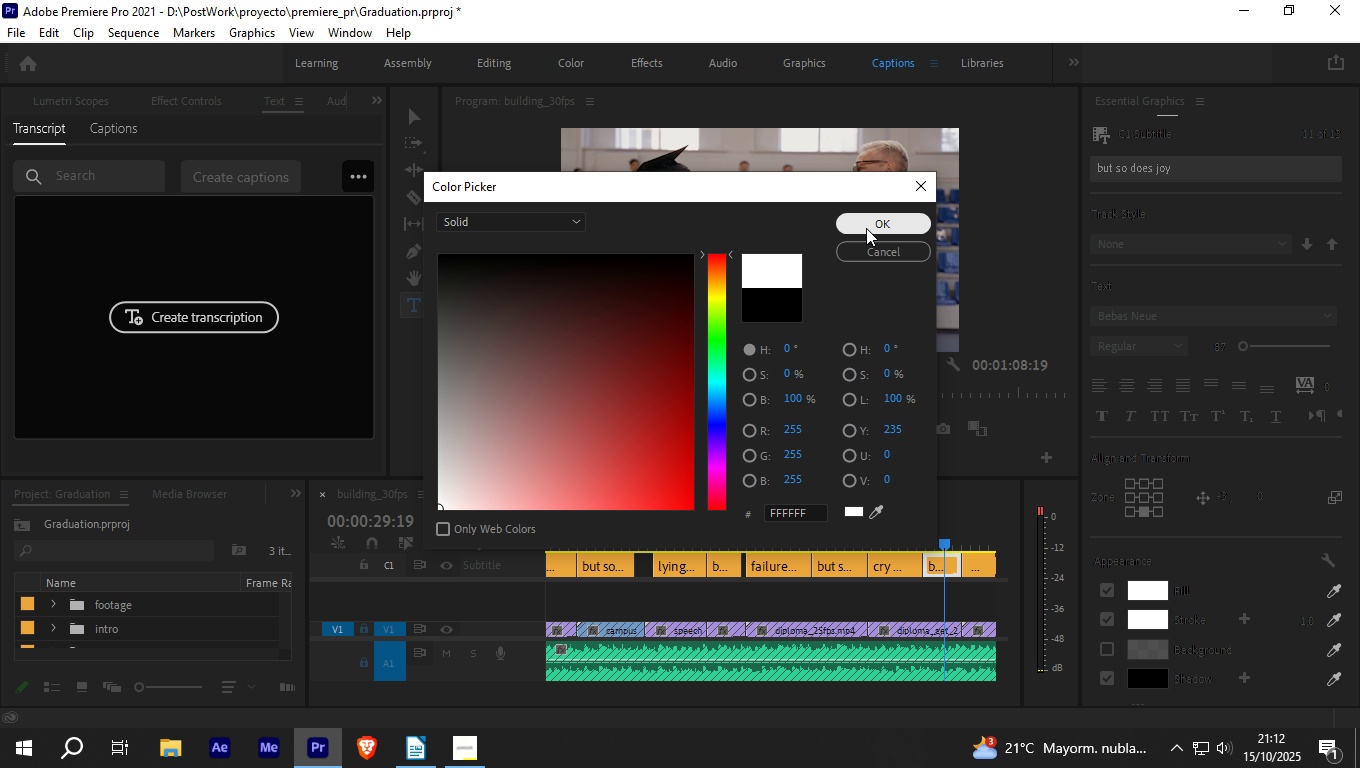 
left_click([866, 228])
 